 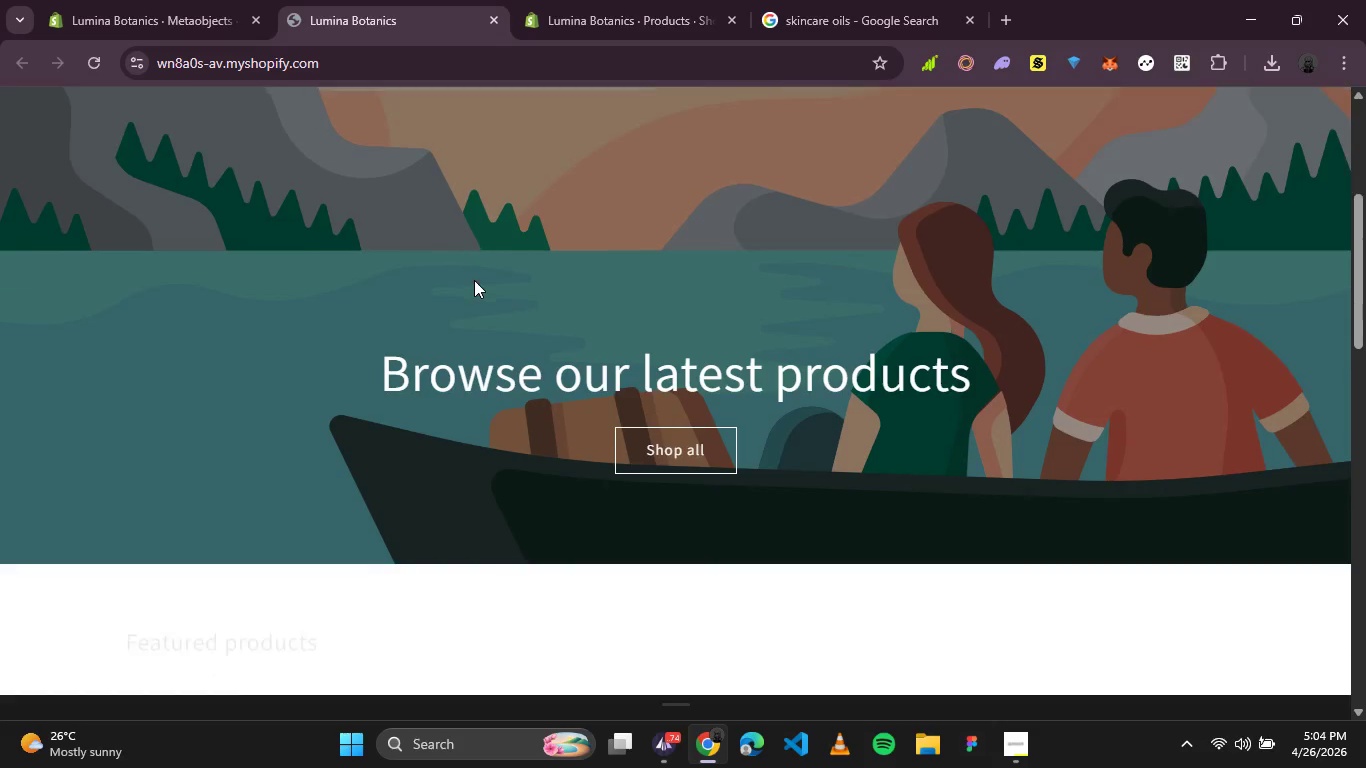 
scroll: coordinate [569, 409], scroll_direction: down, amount: 2.0
 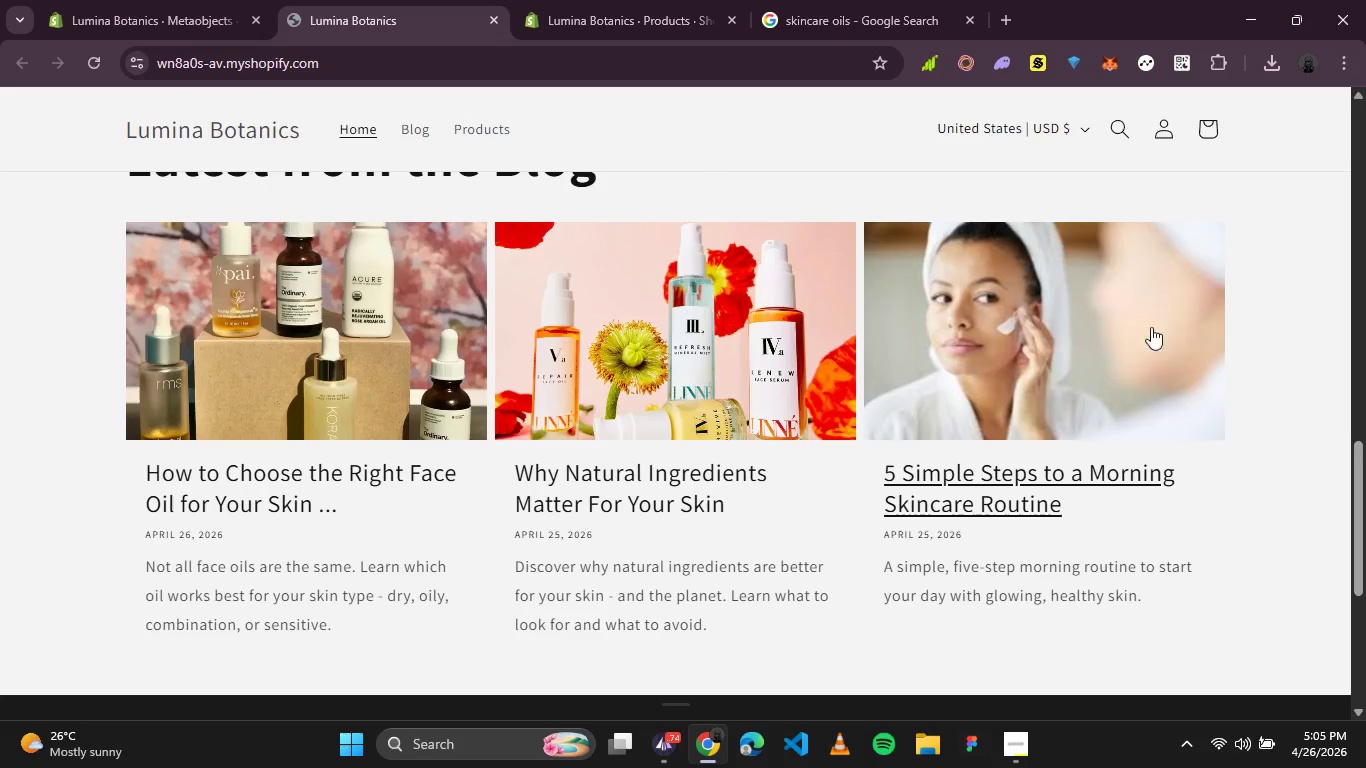 
wait(5.79)
 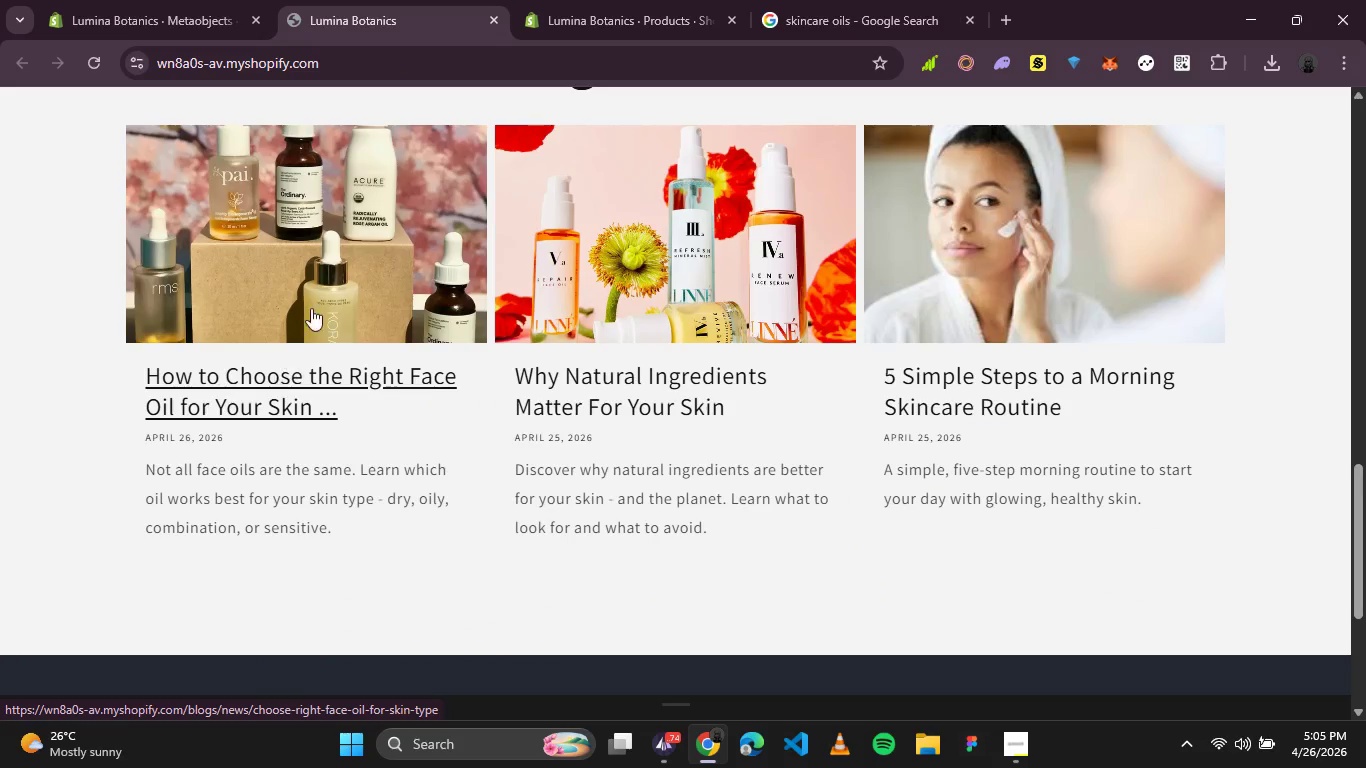 
left_click([193, 25])
 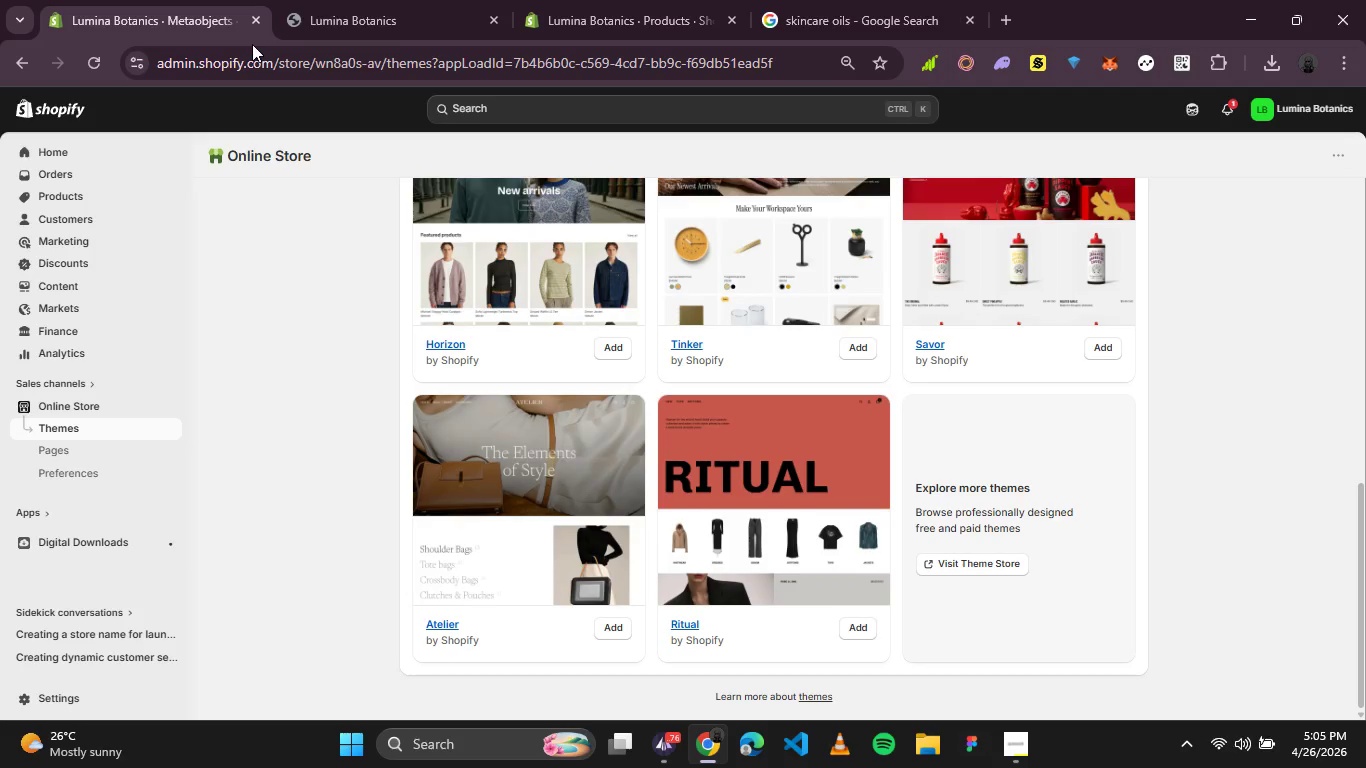 
scroll: coordinate [599, 340], scroll_direction: up, amount: 7.0
 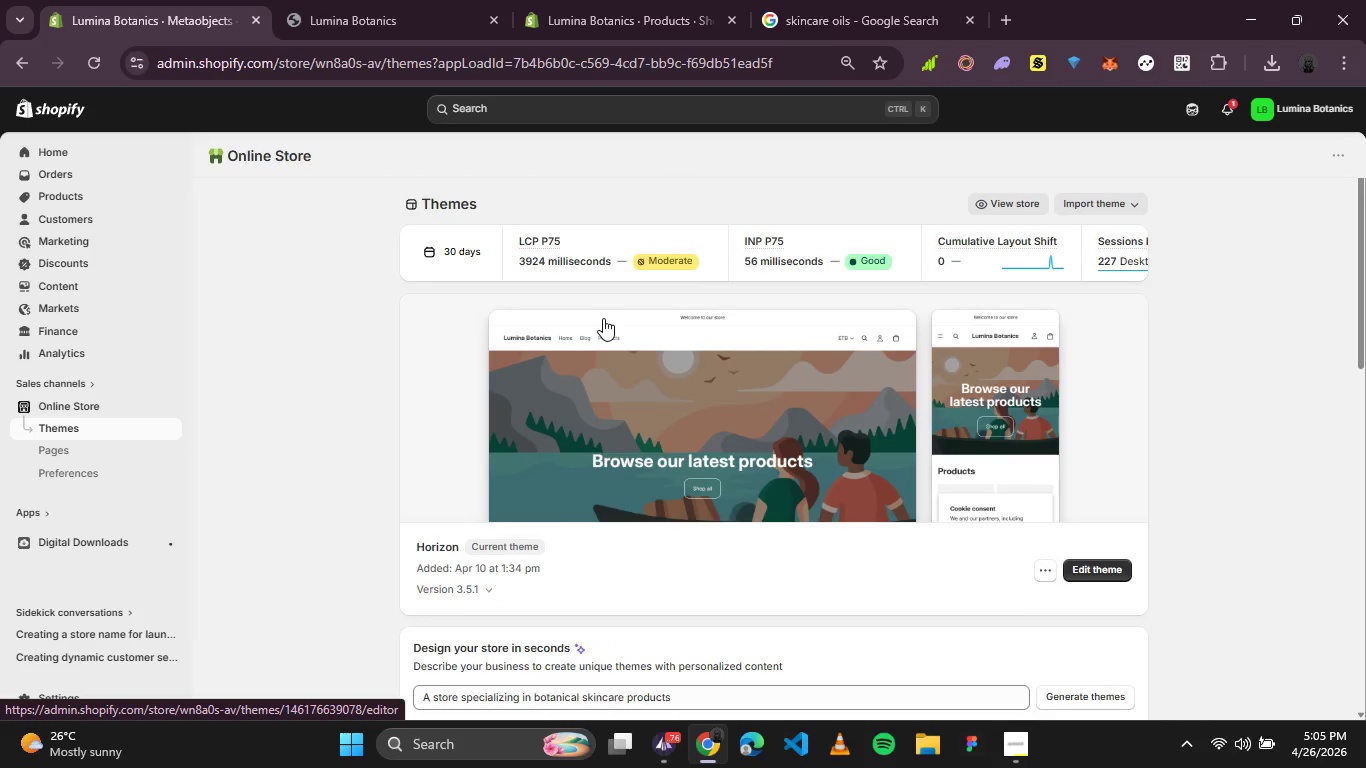 
left_click([566, 6])
 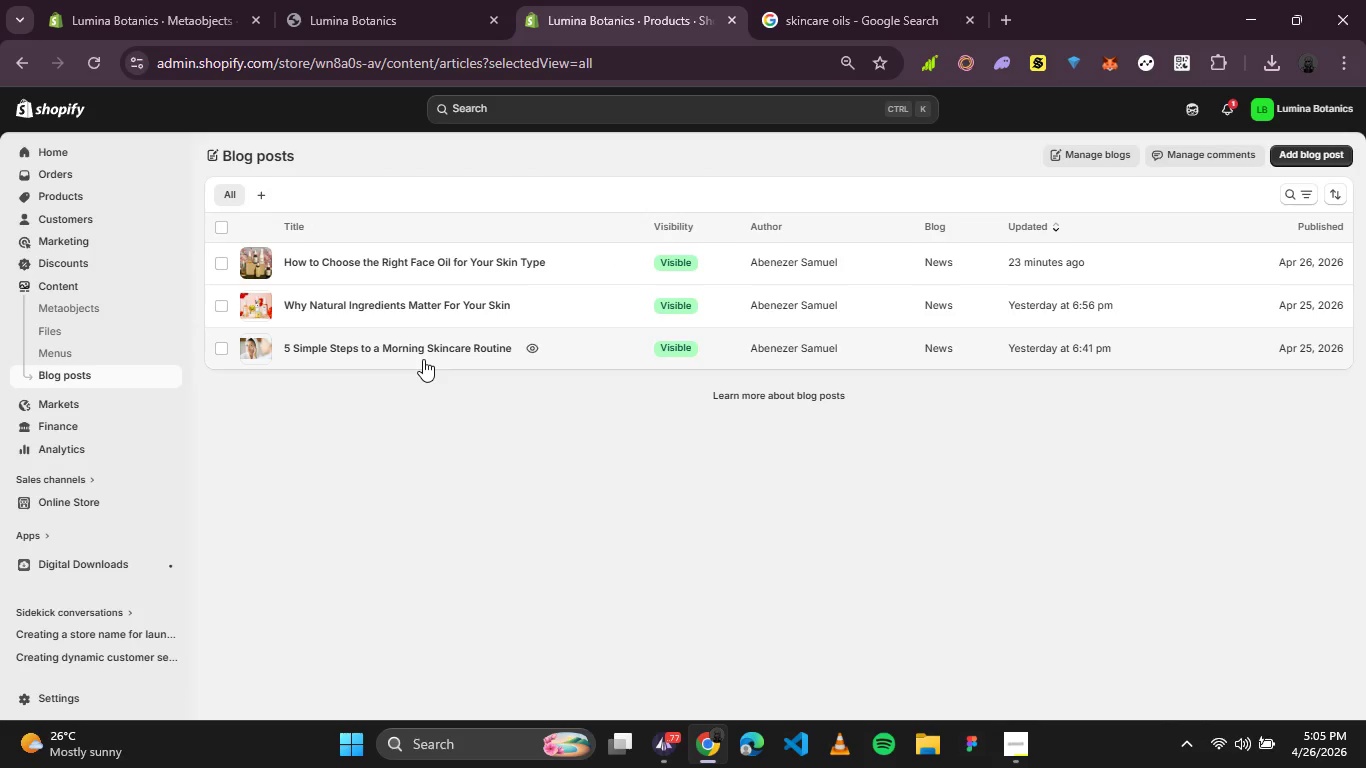 
left_click([424, 352])
 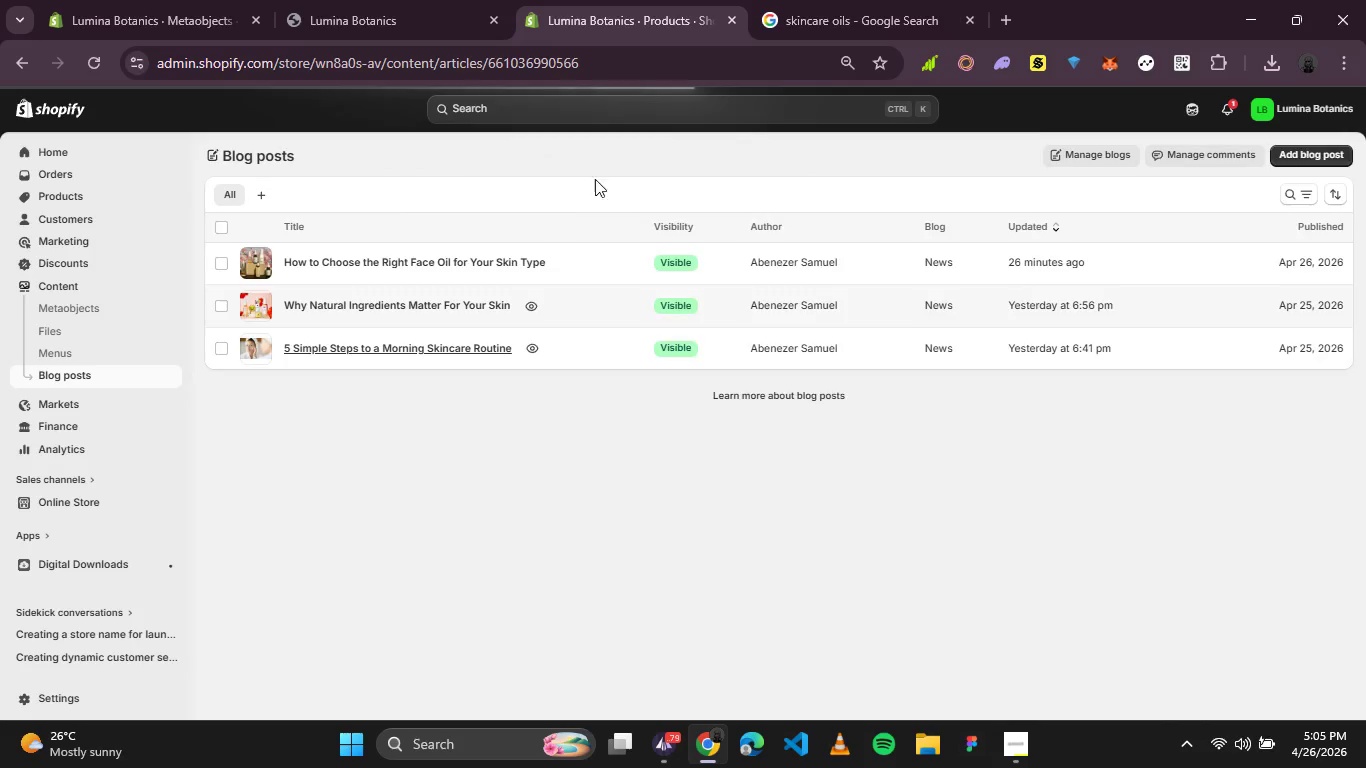 
left_click([871, 12])
 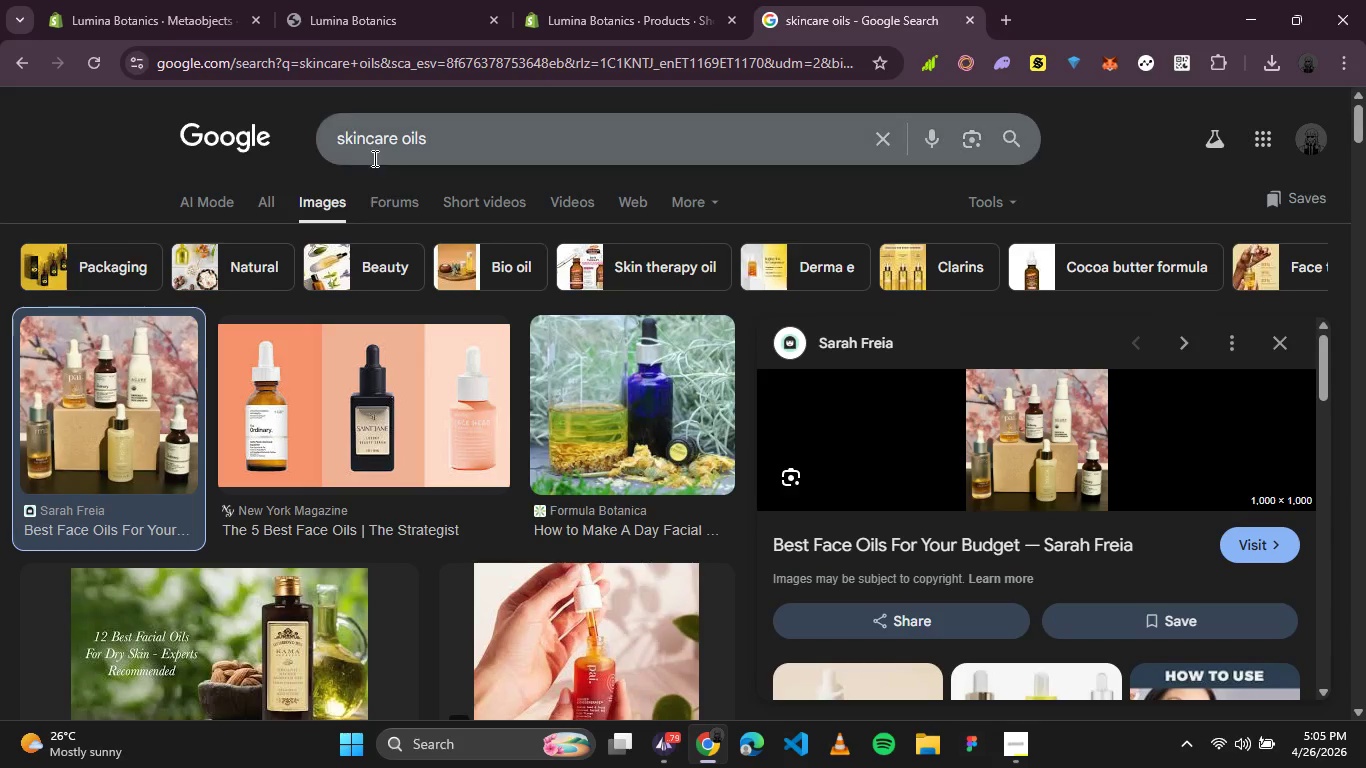 
left_click_drag(start_coordinate=[439, 140], to_coordinate=[0, 133])
 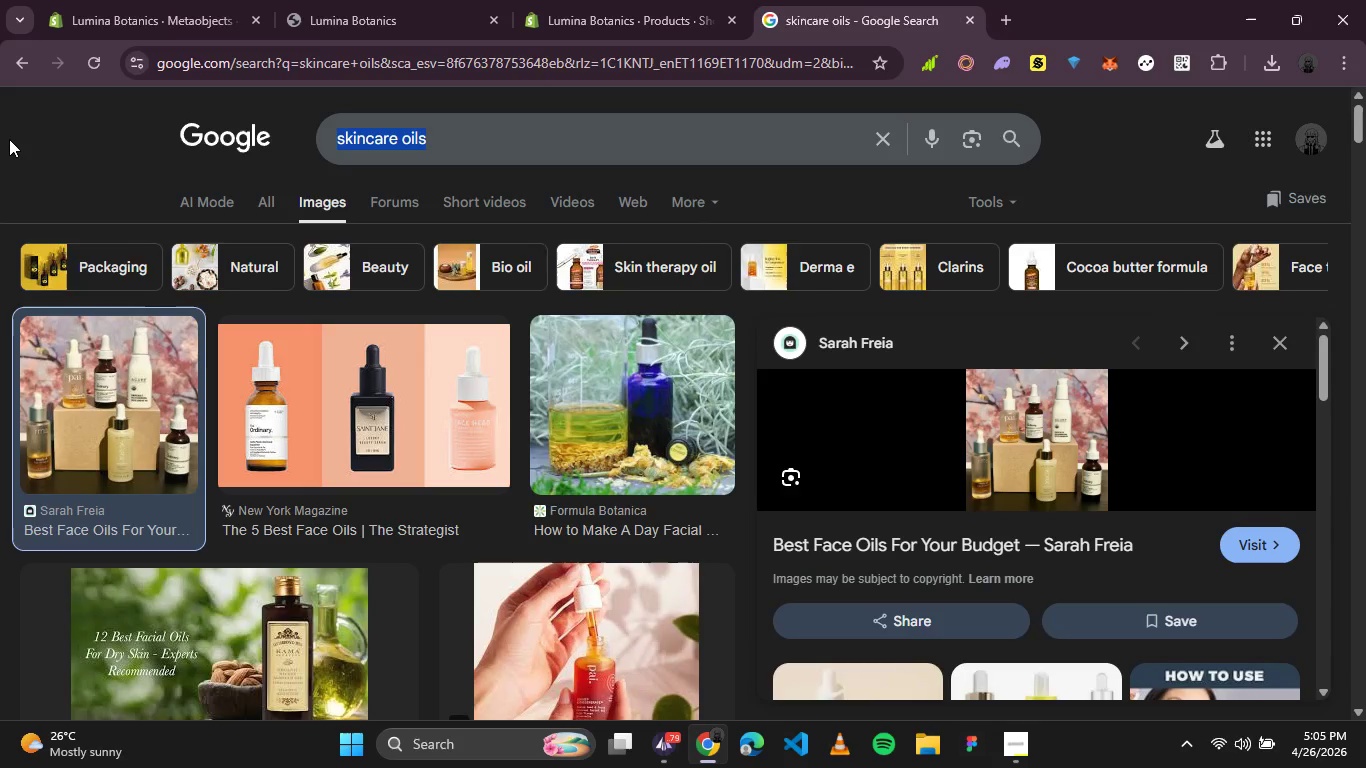 
type(person applying a moisturizer\)
 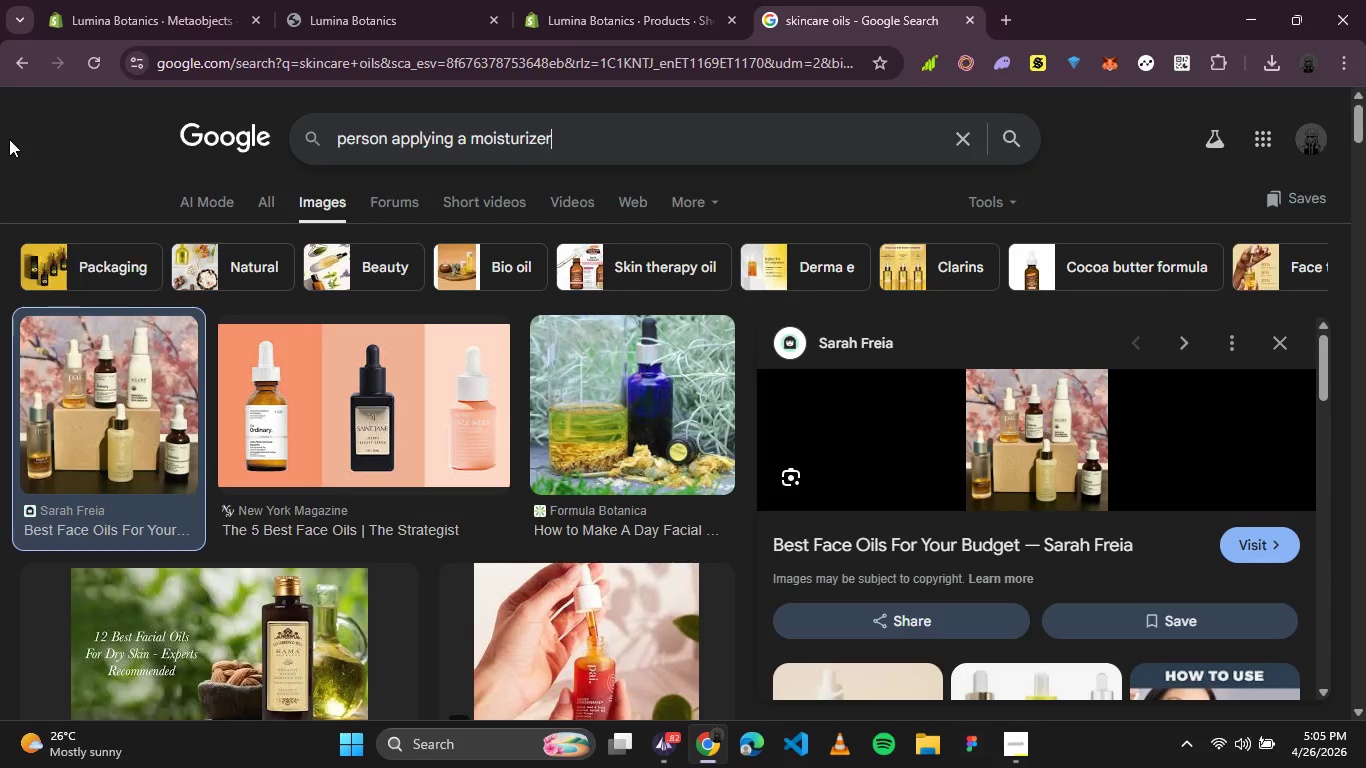 
hold_key(key=Unknown, duration=1.51)
 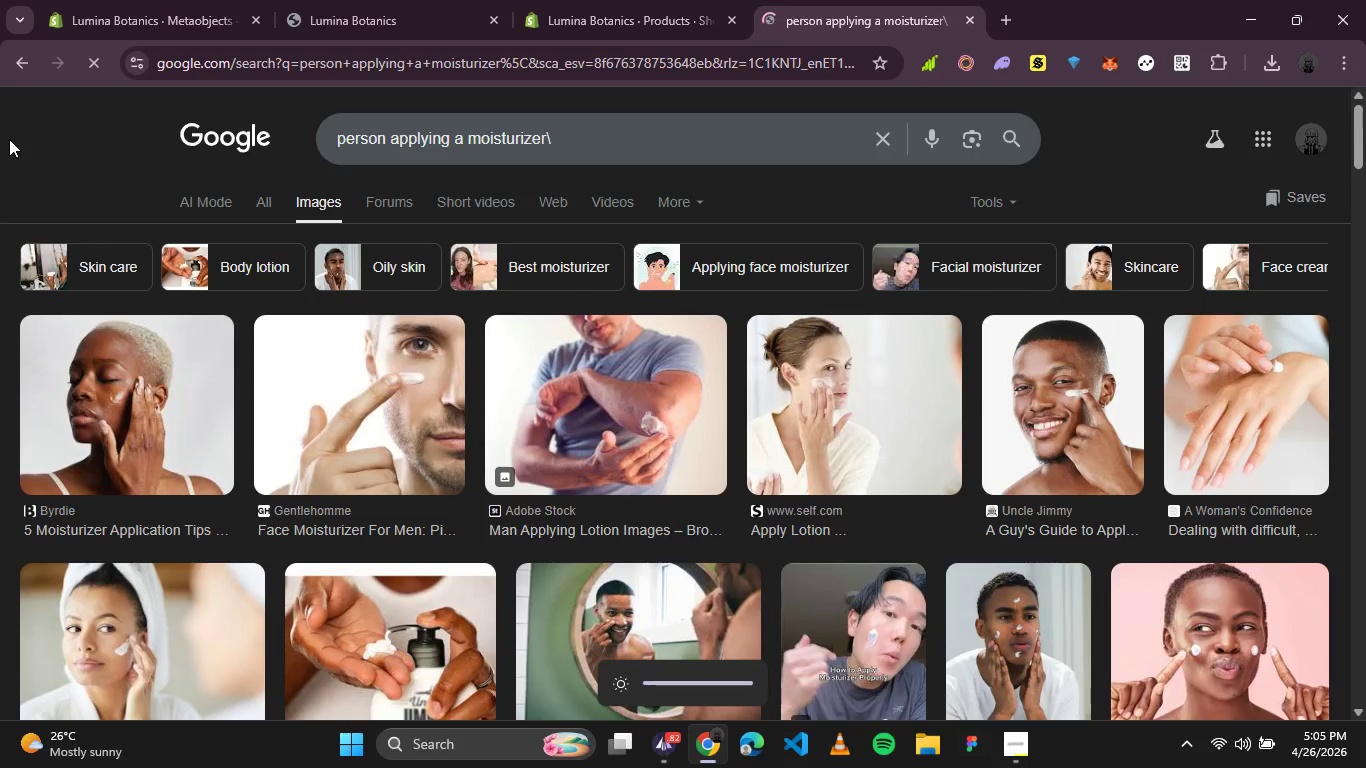 
hold_key(key=Unknown, duration=0.73)
 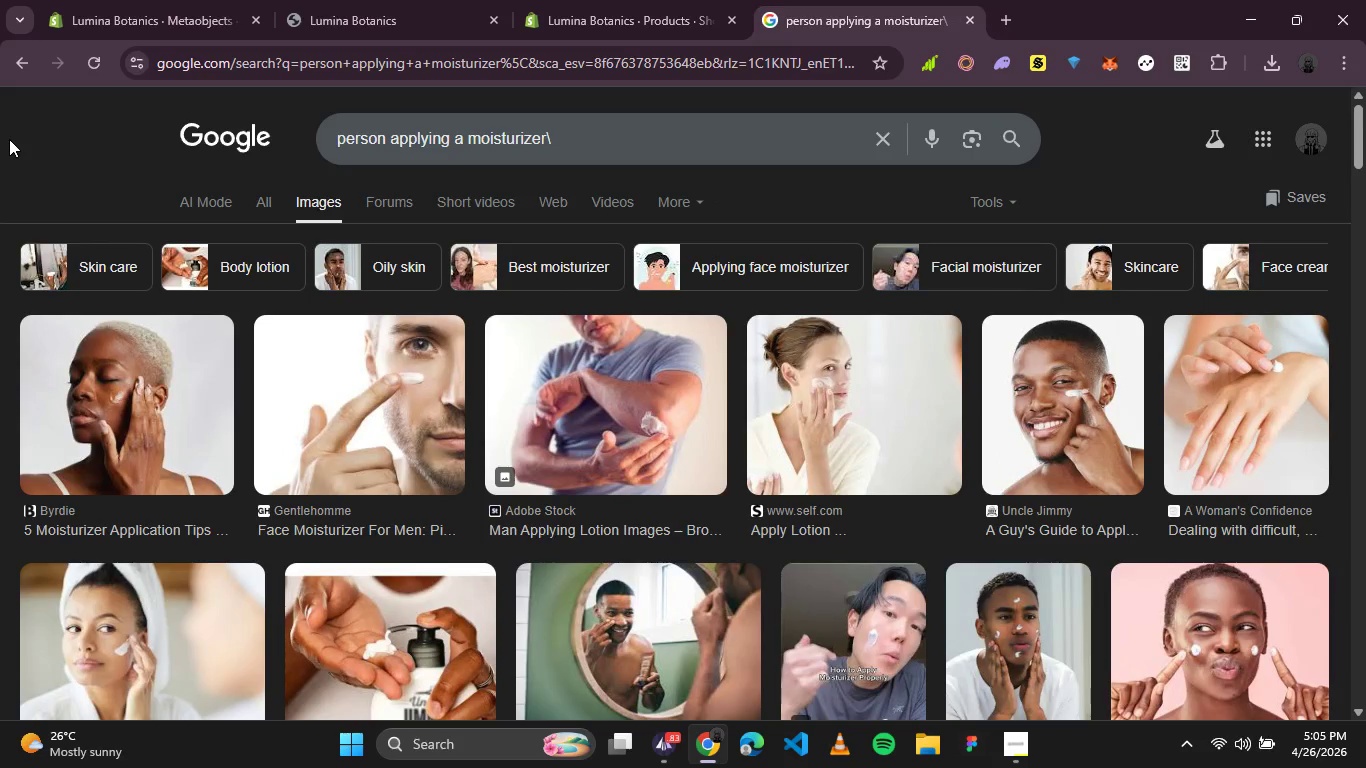 
wait(11.19)
 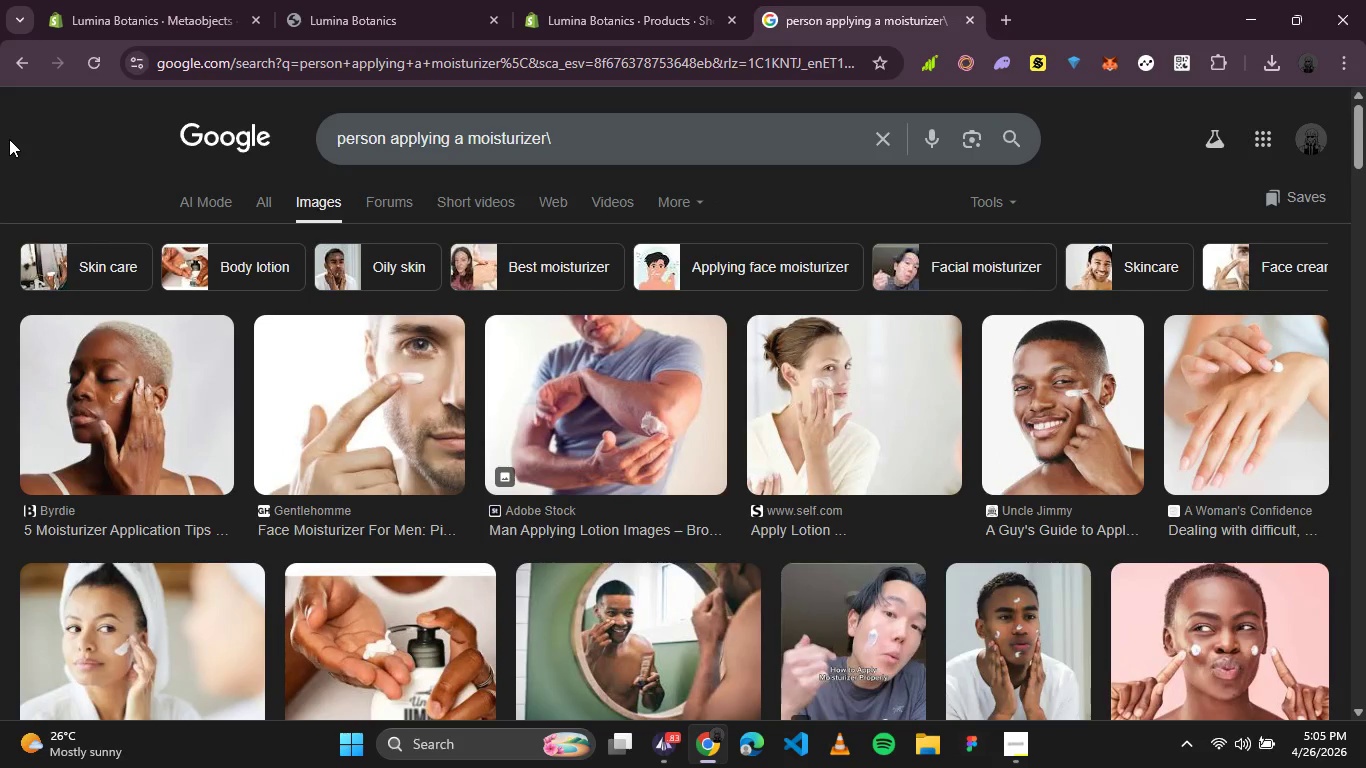 
scroll: coordinate [301, 405], scroll_direction: down, amount: 3.0
 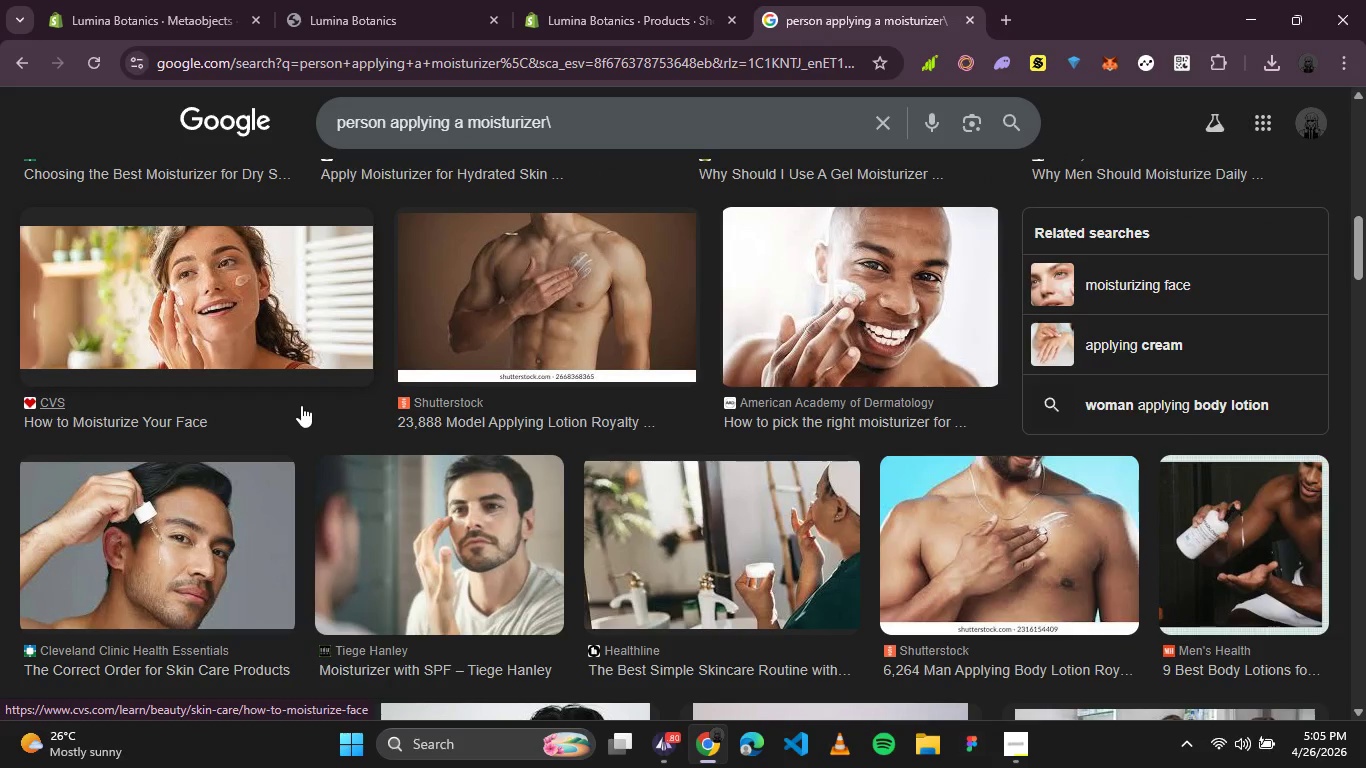 
scroll: coordinate [301, 405], scroll_direction: up, amount: 4.0
 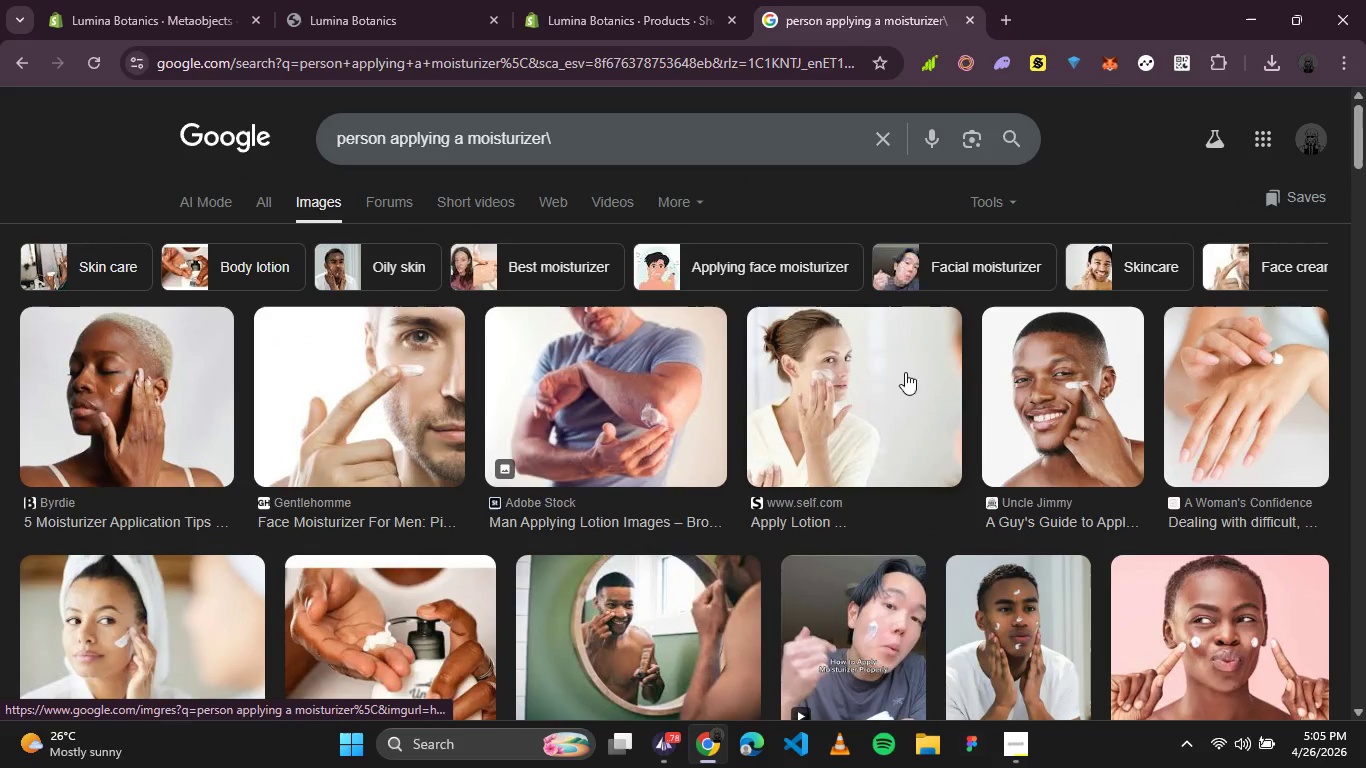 
left_click([878, 389])
 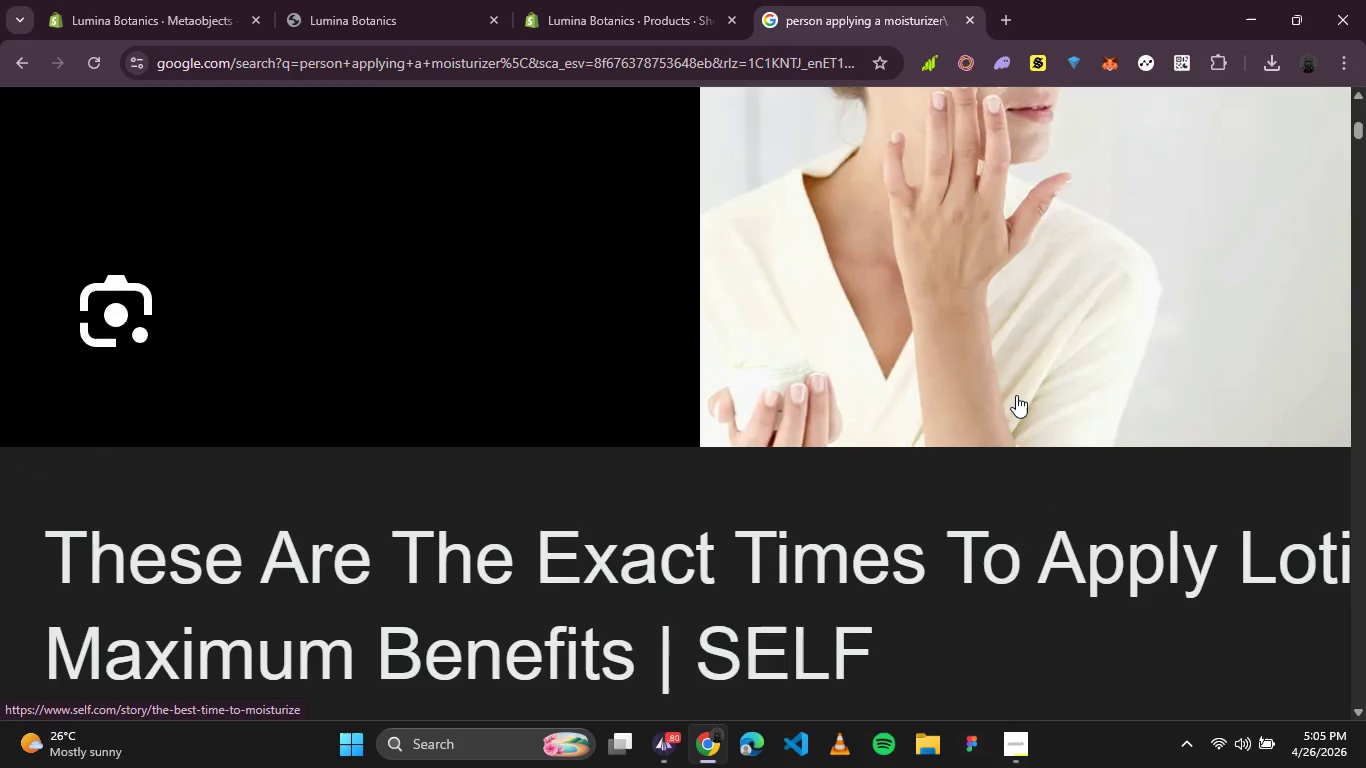 
wait(6.81)
 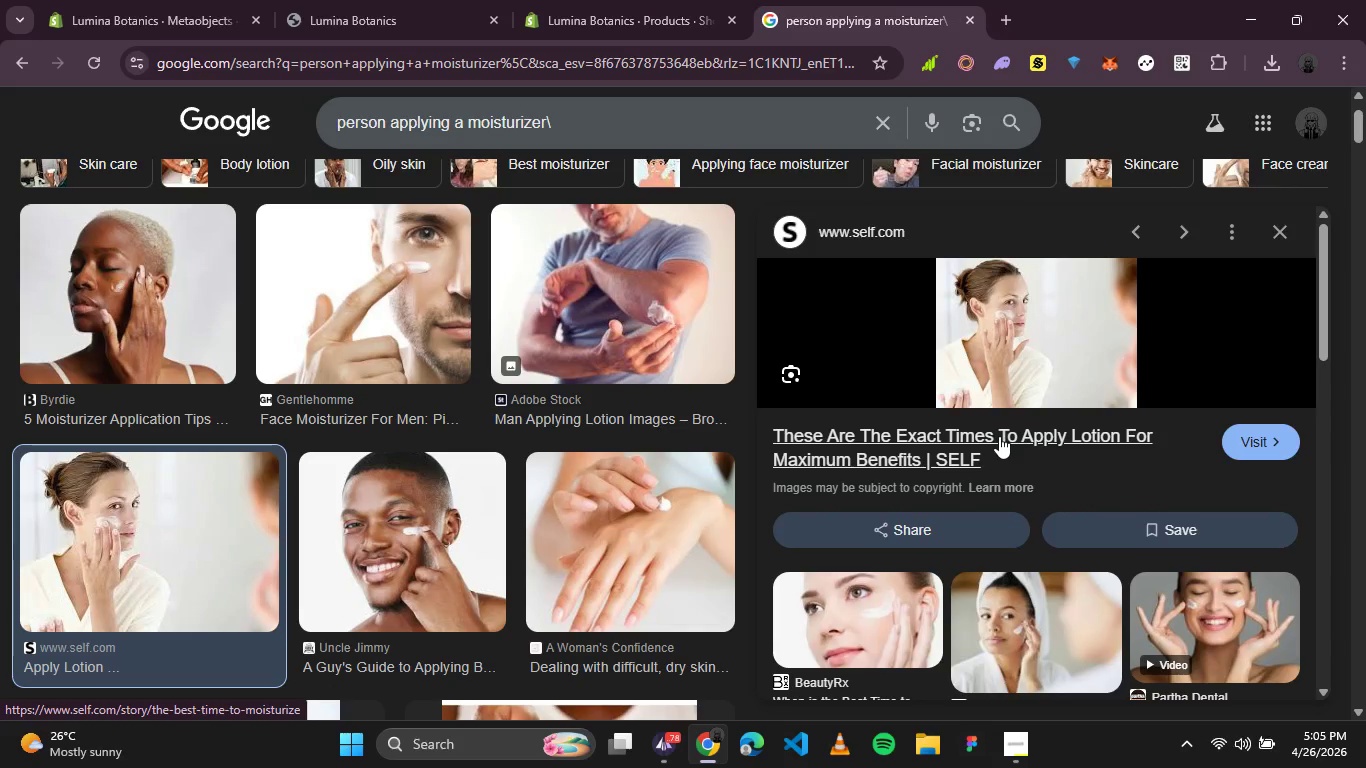 
mouse_move([1136, 242])
 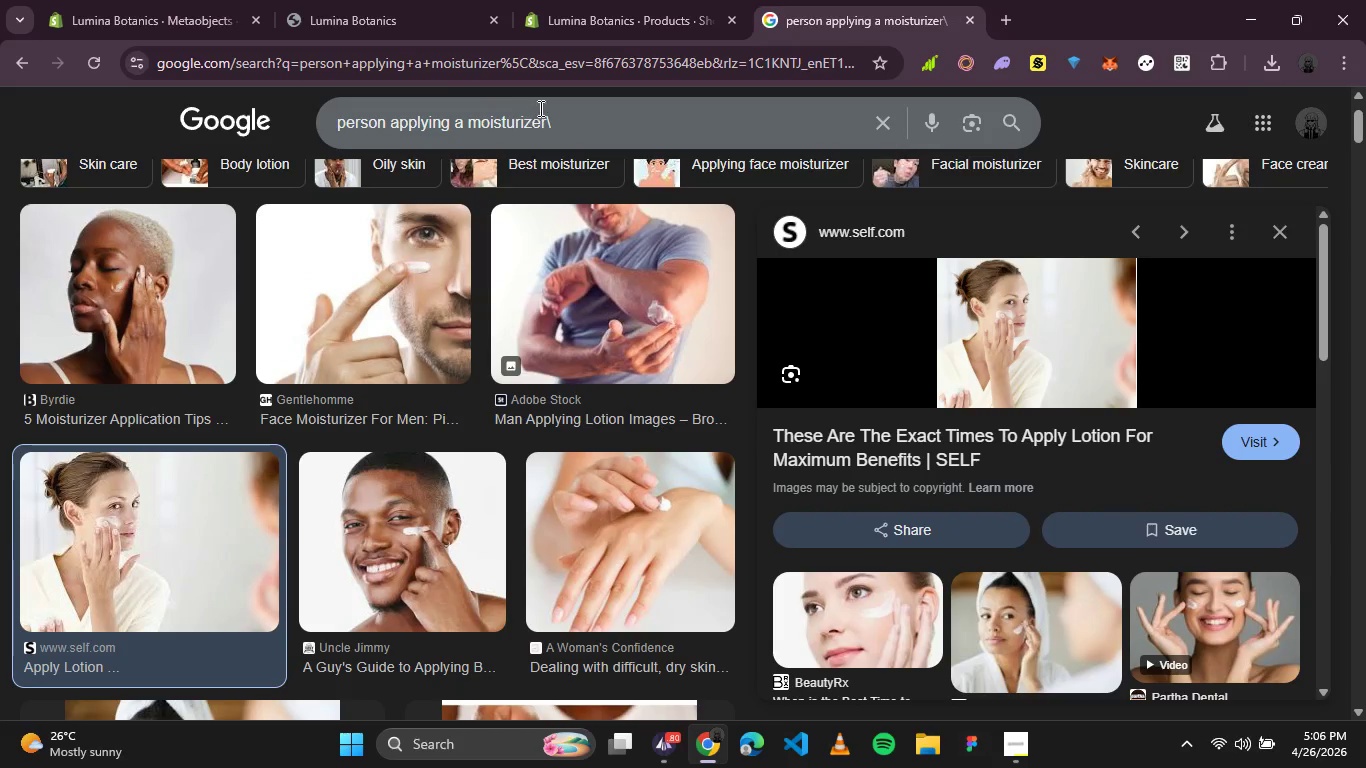 
left_click_drag(start_coordinate=[593, 115], to_coordinate=[292, 80])
 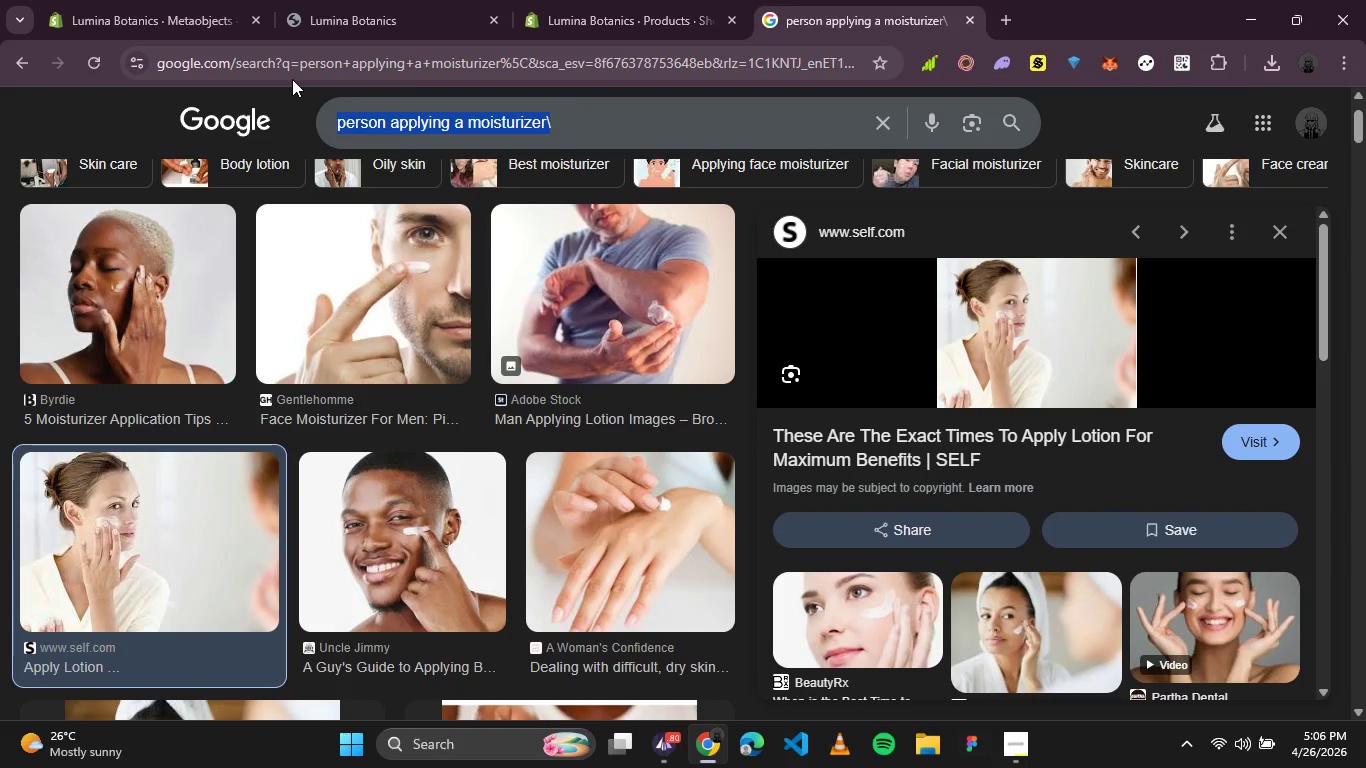 
type(unspl)
 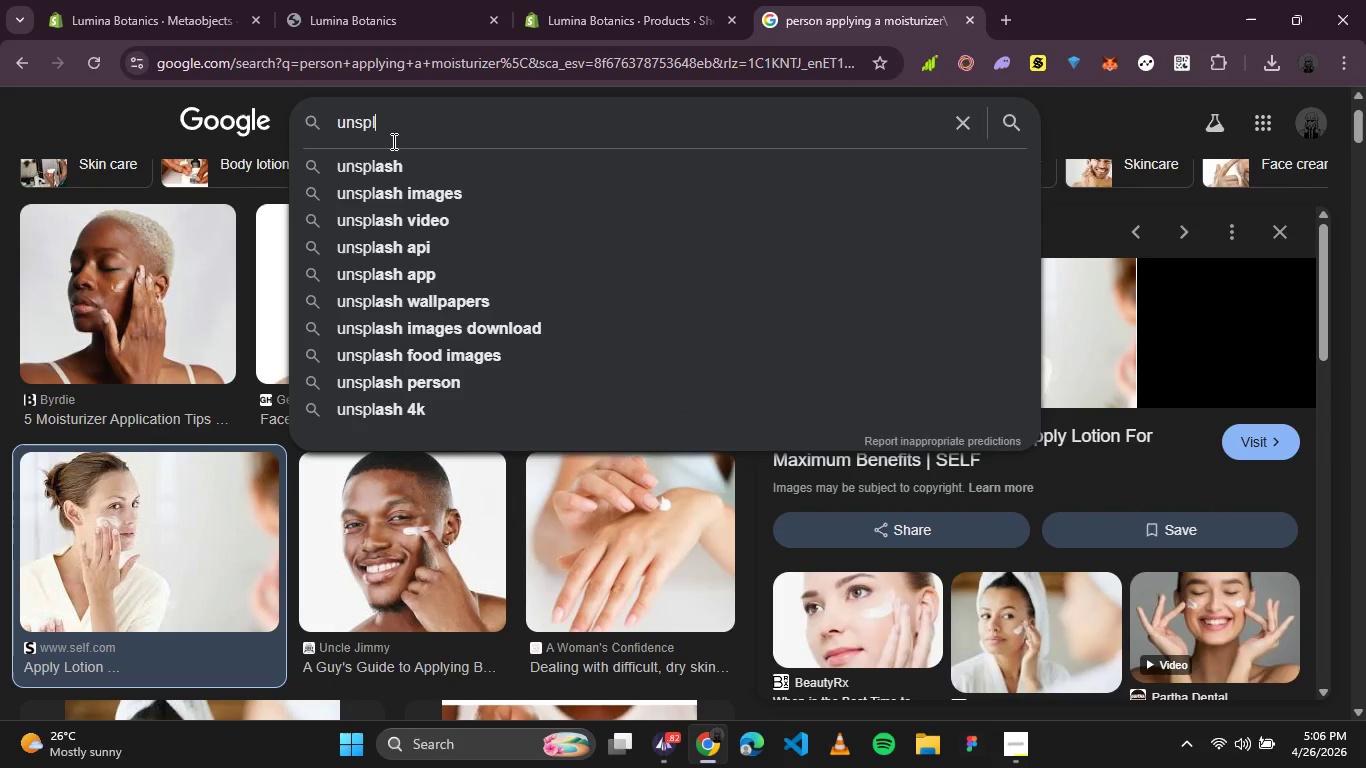 
left_click([383, 159])
 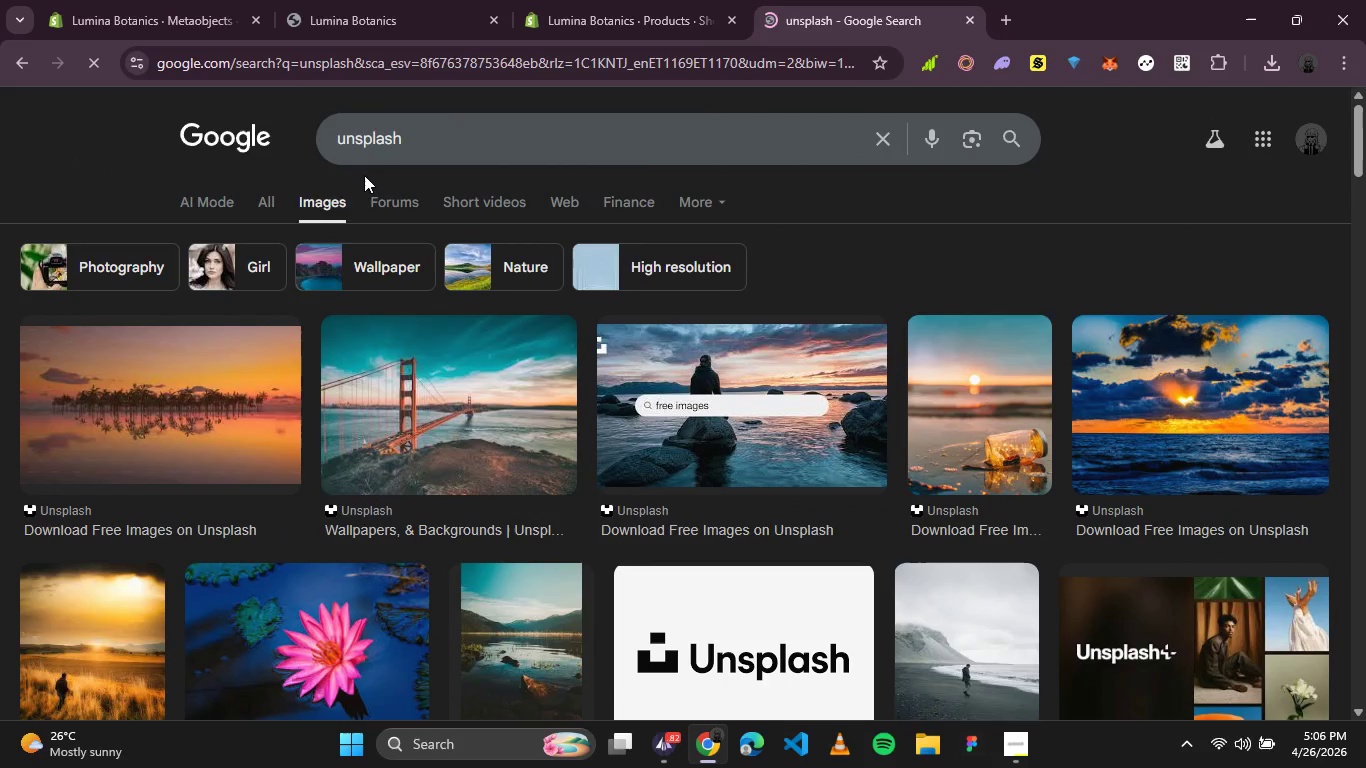 
left_click([270, 208])
 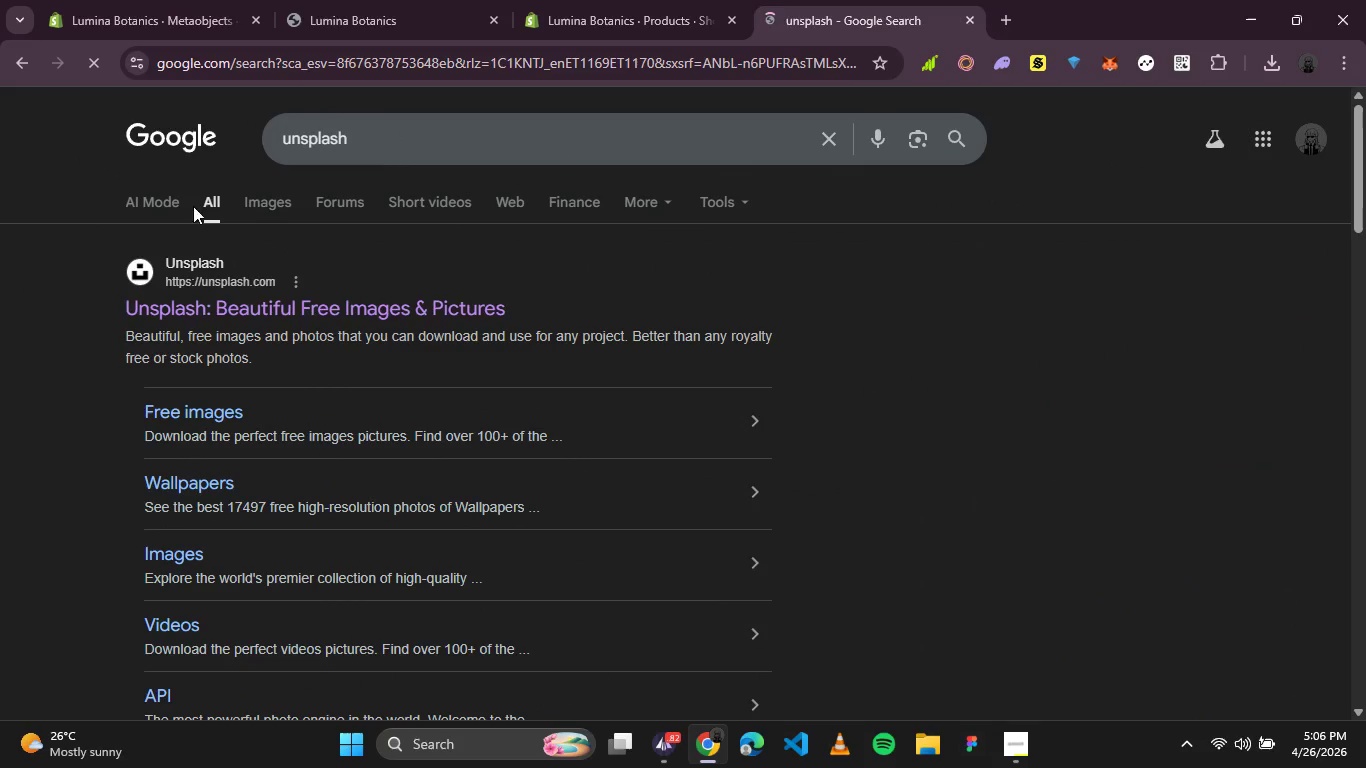 
left_click([174, 289])
 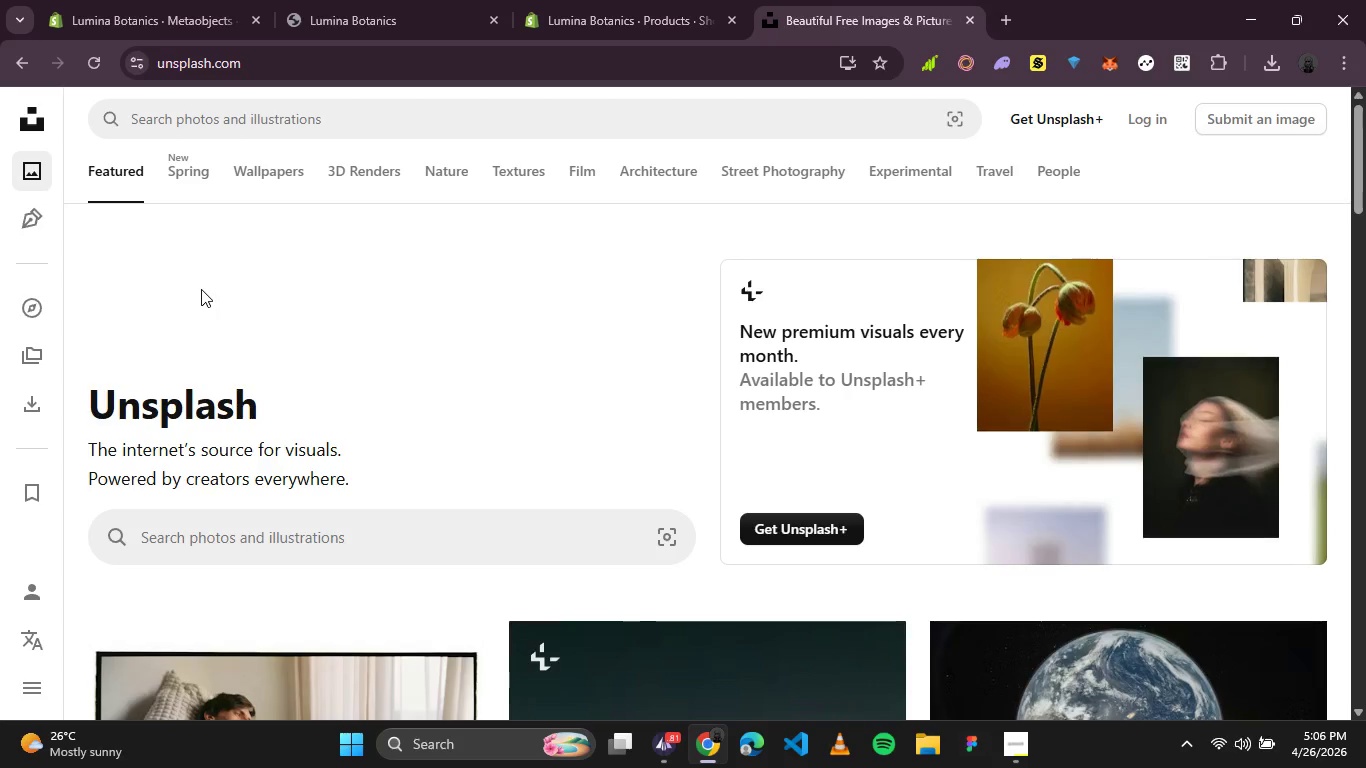 
wait(39.78)
 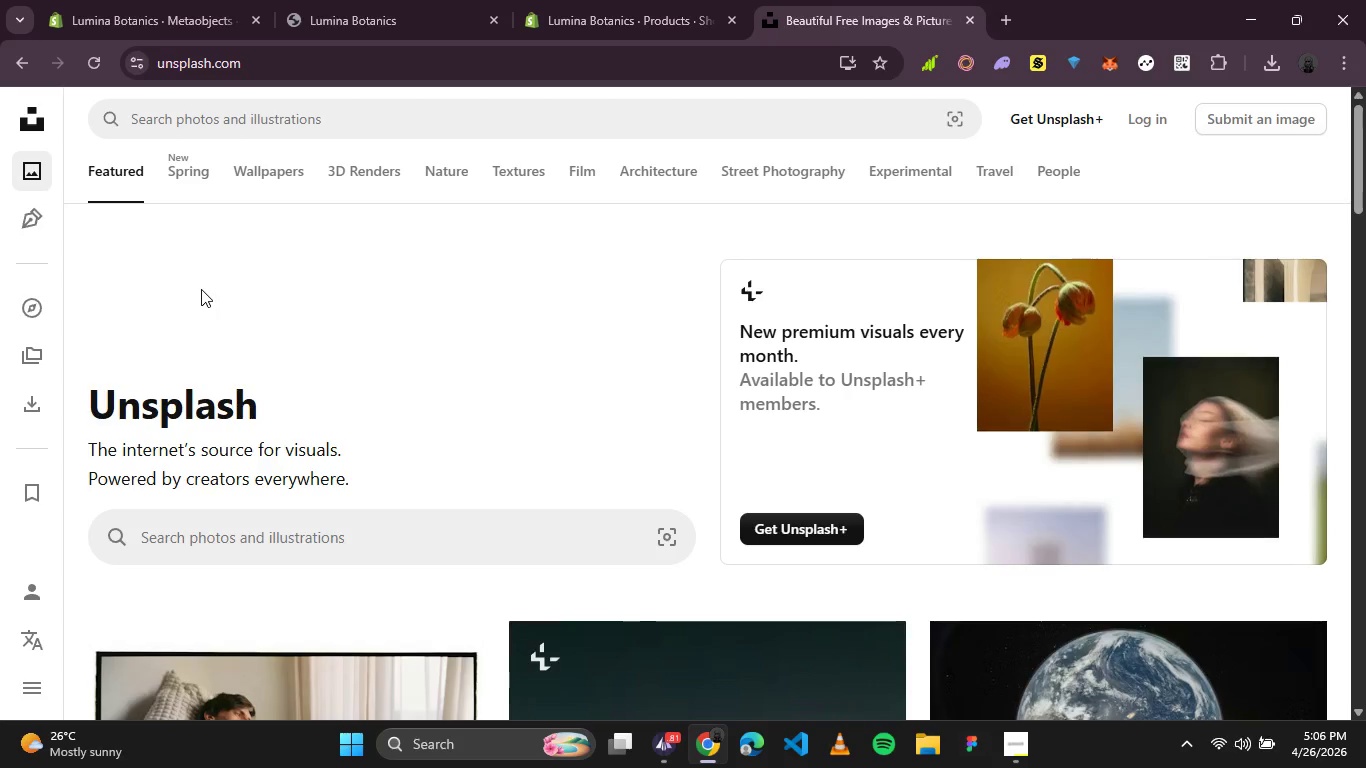 
left_click([431, 127])
 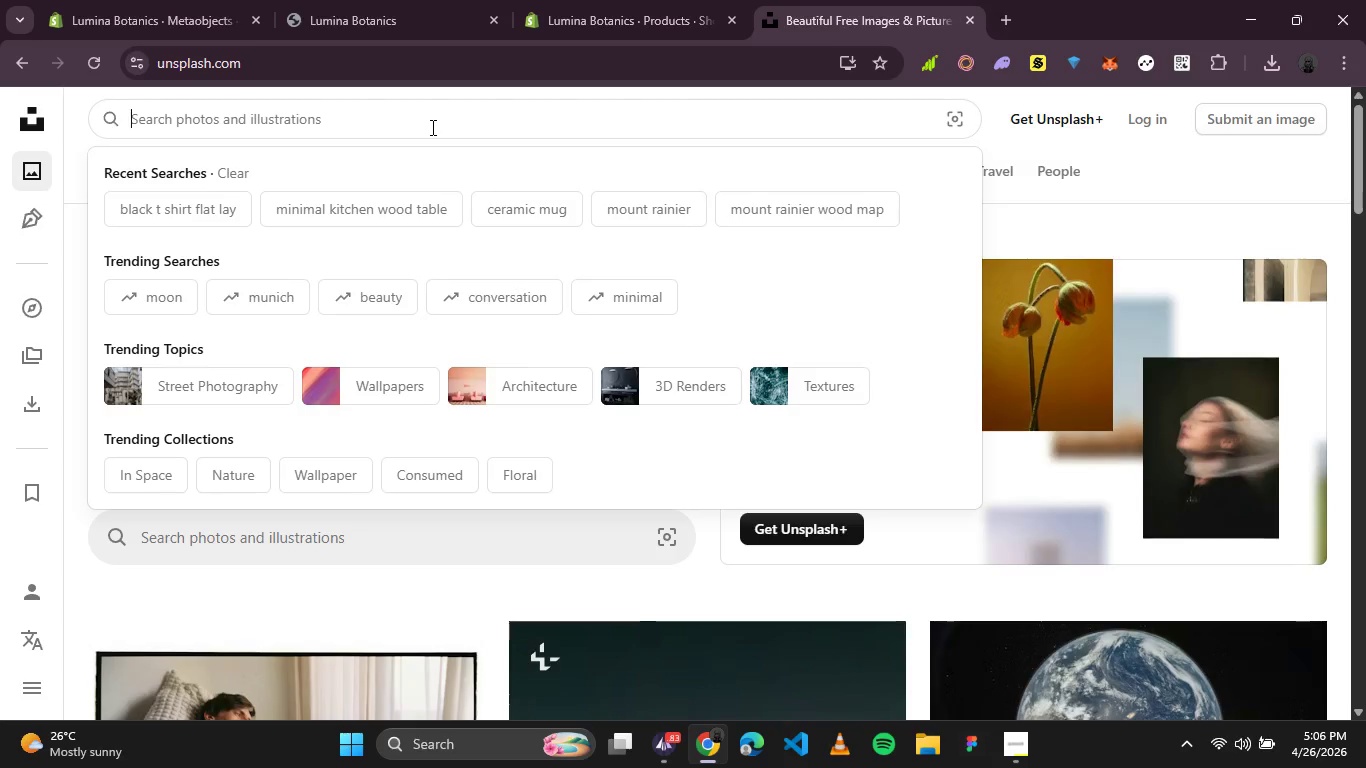 
type(person applying moisturizer)
 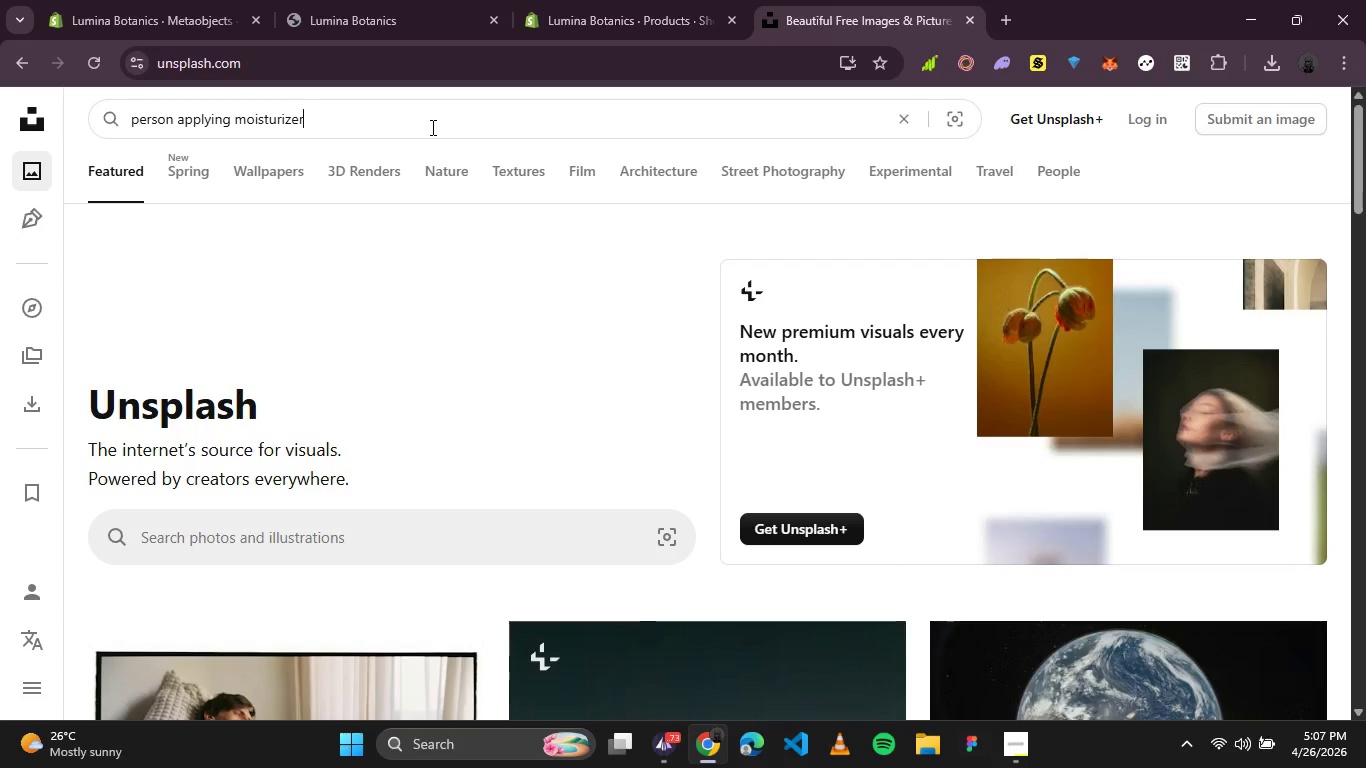 
key(Enter)
 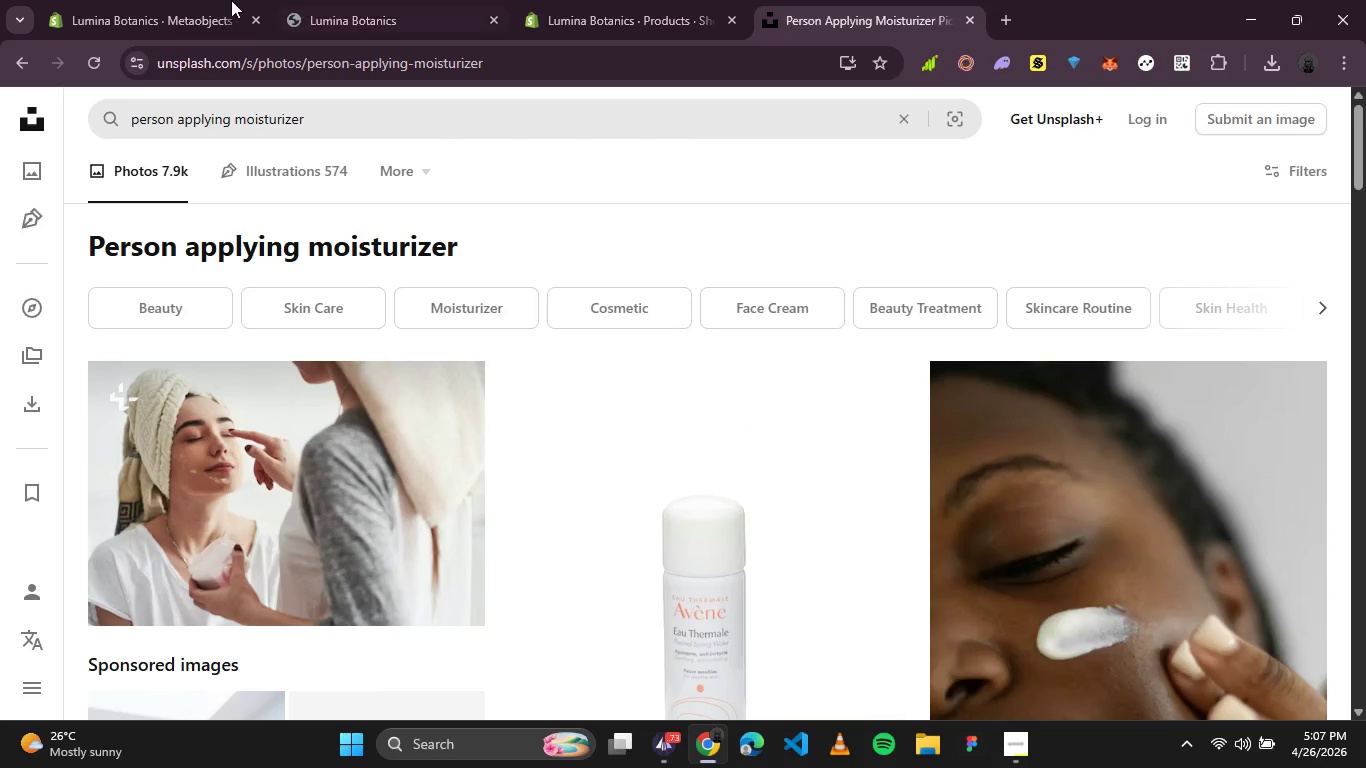 
scroll: coordinate [549, 133], scroll_direction: down, amount: 1.0
 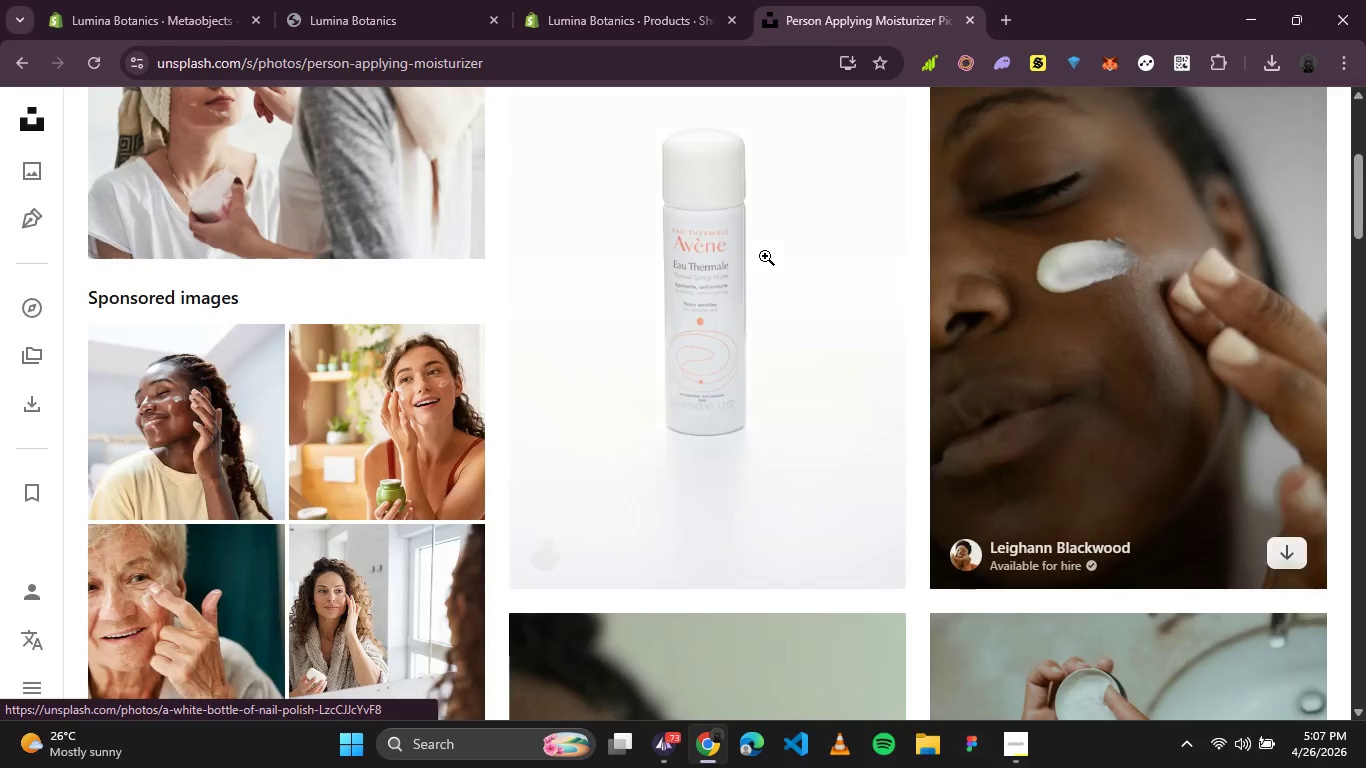 
wait(5.93)
 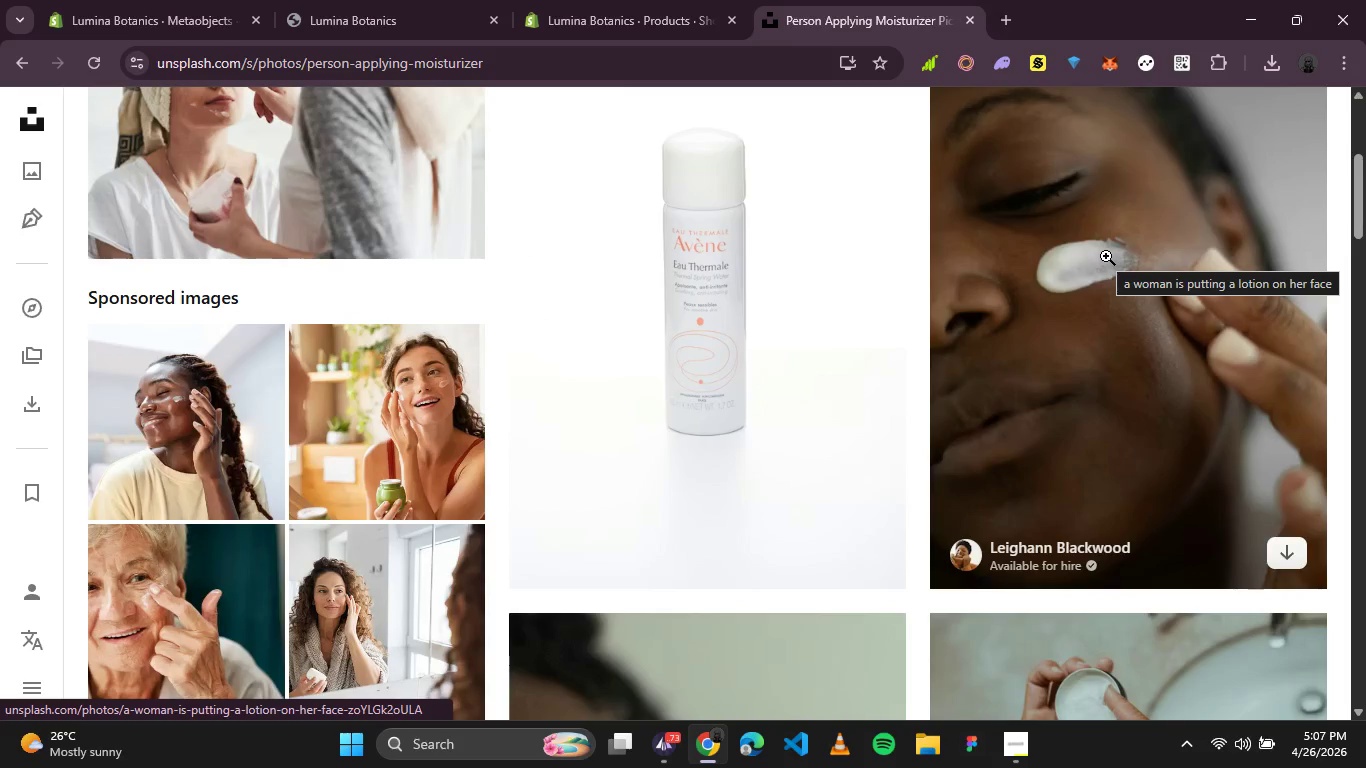 
scroll: coordinate [753, 393], scroll_direction: down, amount: 2.0
 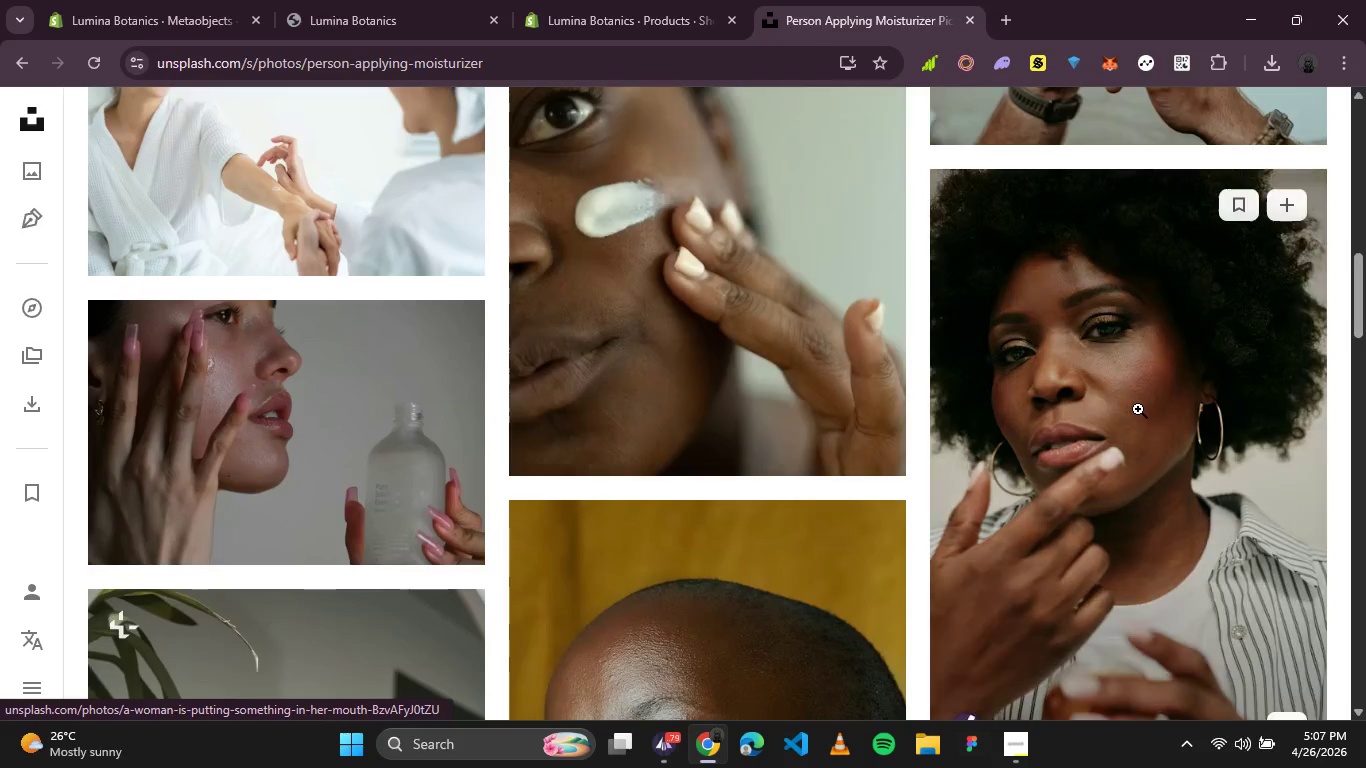 
scroll: coordinate [1130, 416], scroll_direction: up, amount: 1.0
 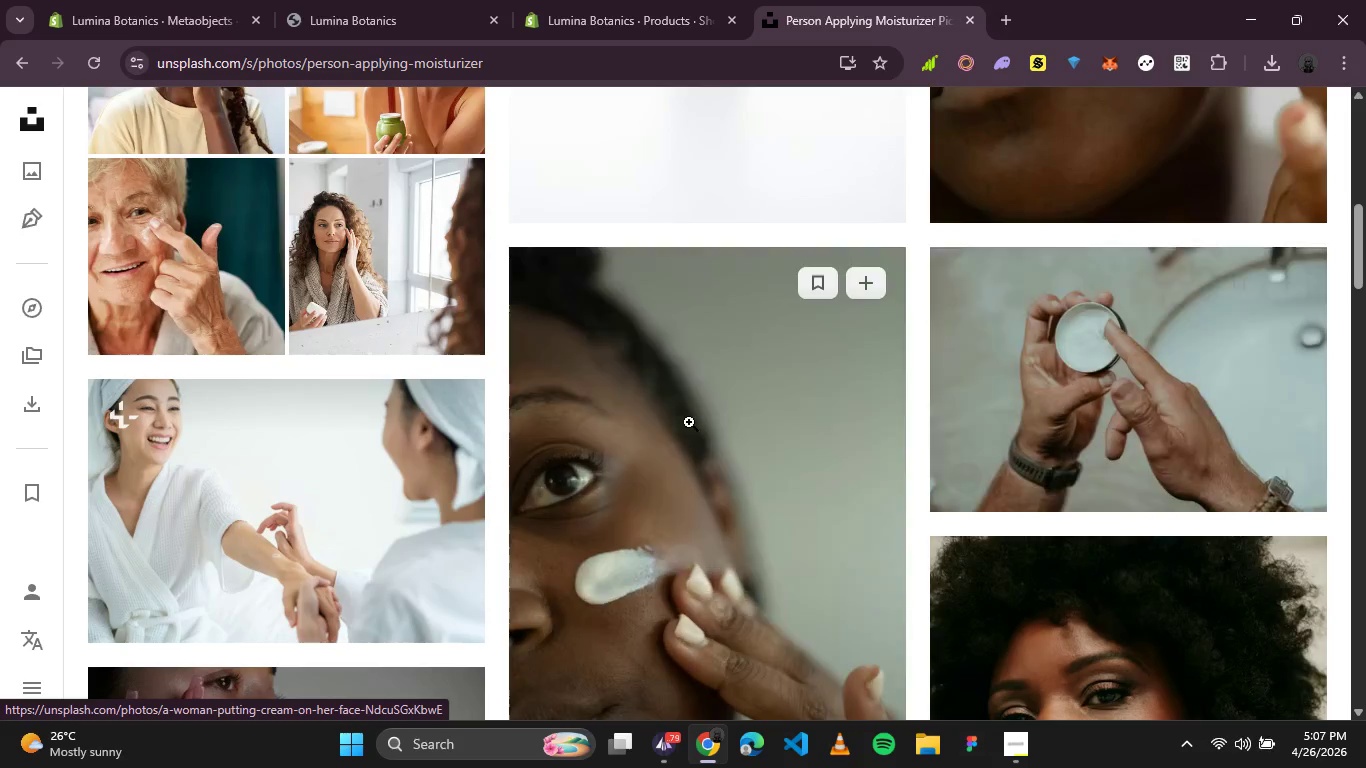 
scroll: coordinate [262, 448], scroll_direction: down, amount: 3.0
 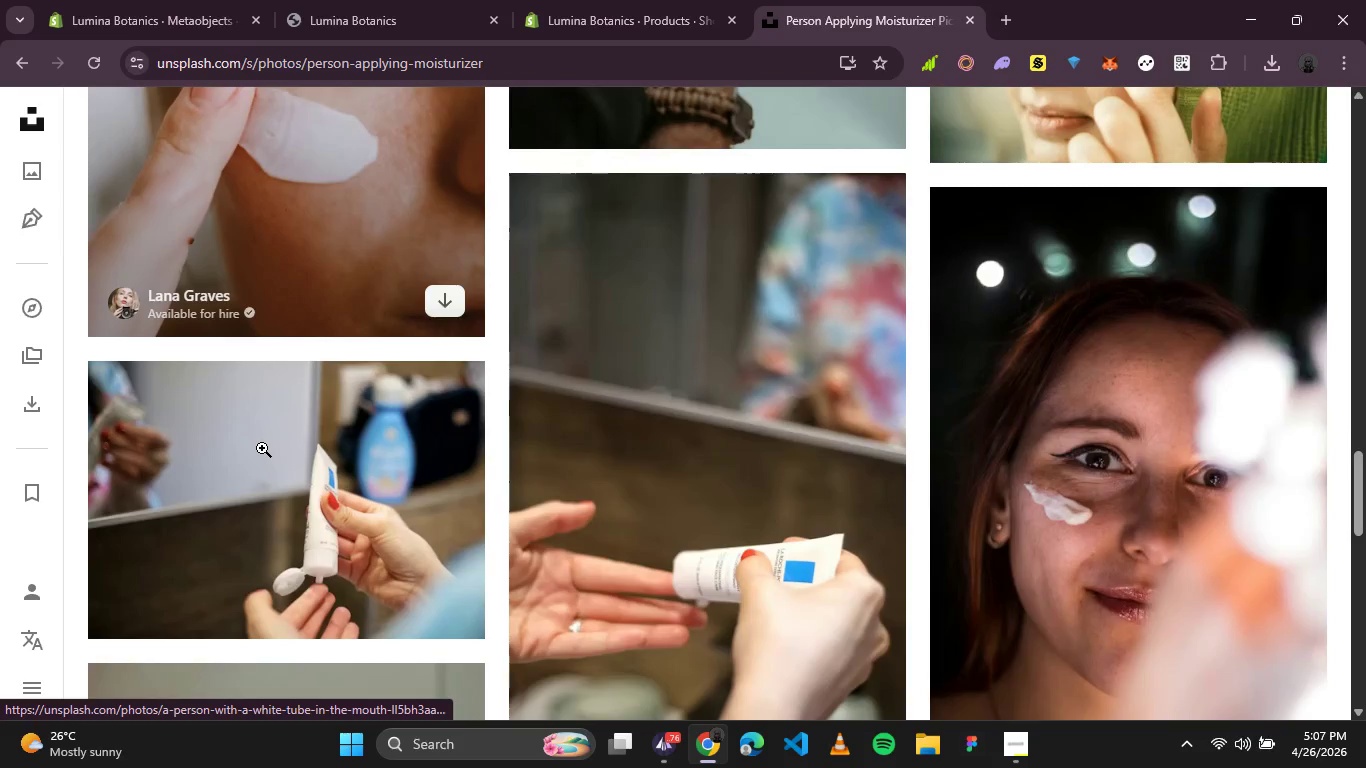 
scroll: coordinate [262, 448], scroll_direction: up, amount: 1.0
 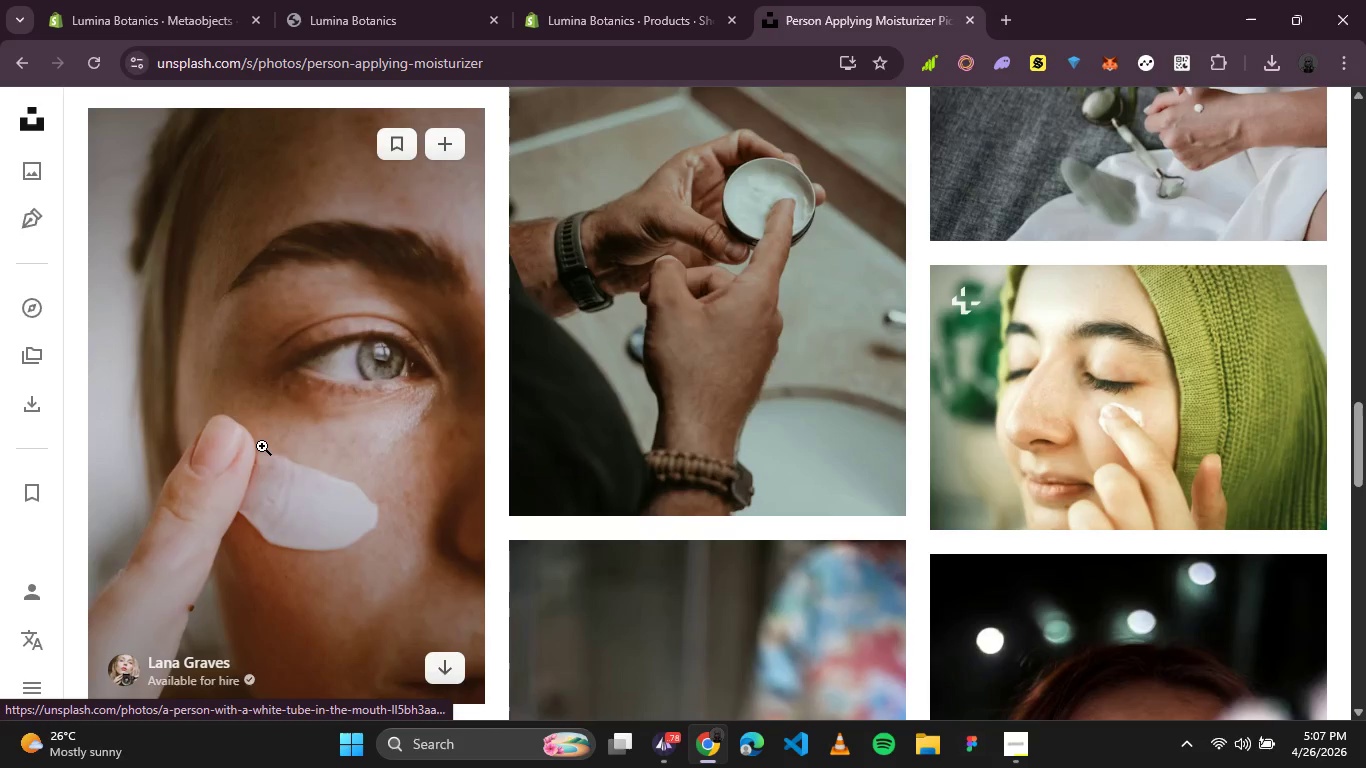 
scroll: coordinate [308, 414], scroll_direction: down, amount: 2.0
 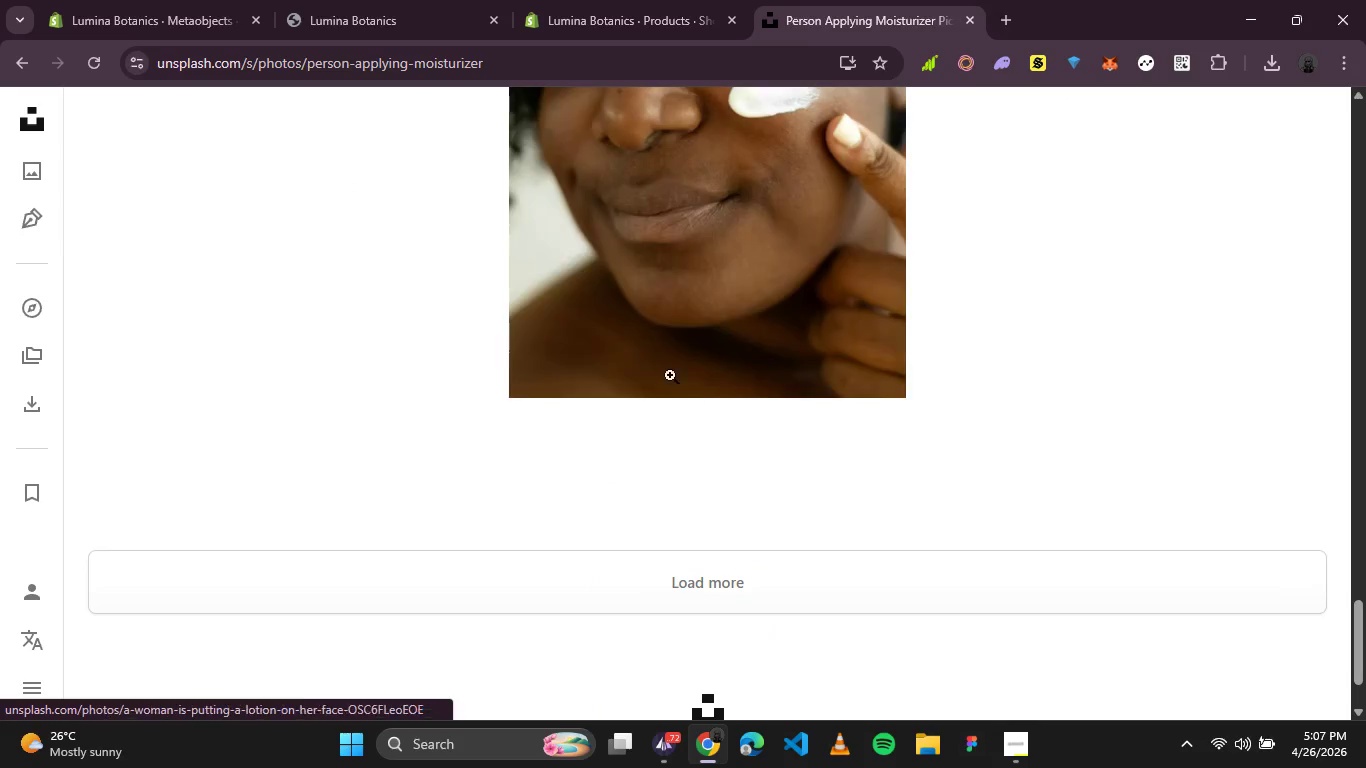 
scroll: coordinate [748, 272], scroll_direction: up, amount: 4.0
 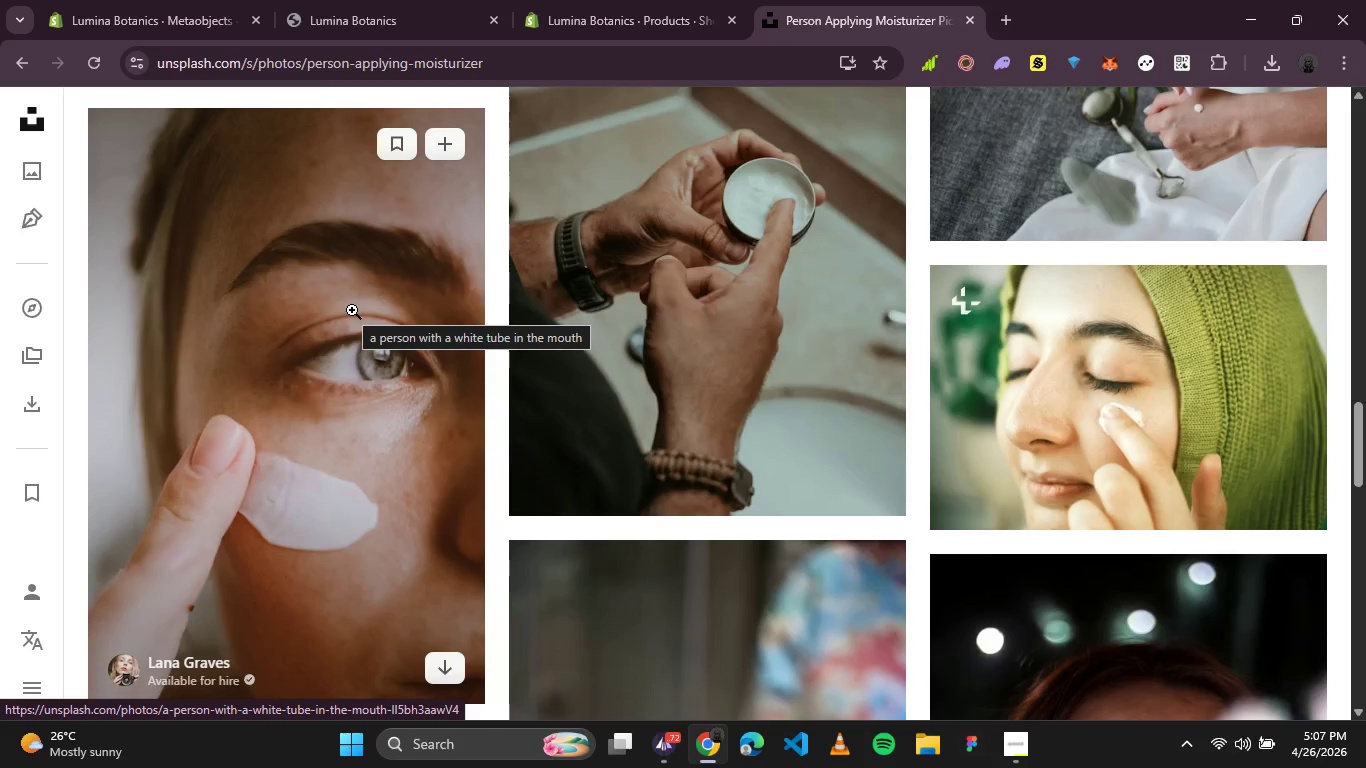 
scroll: coordinate [777, 430], scroll_direction: down, amount: 4.0
 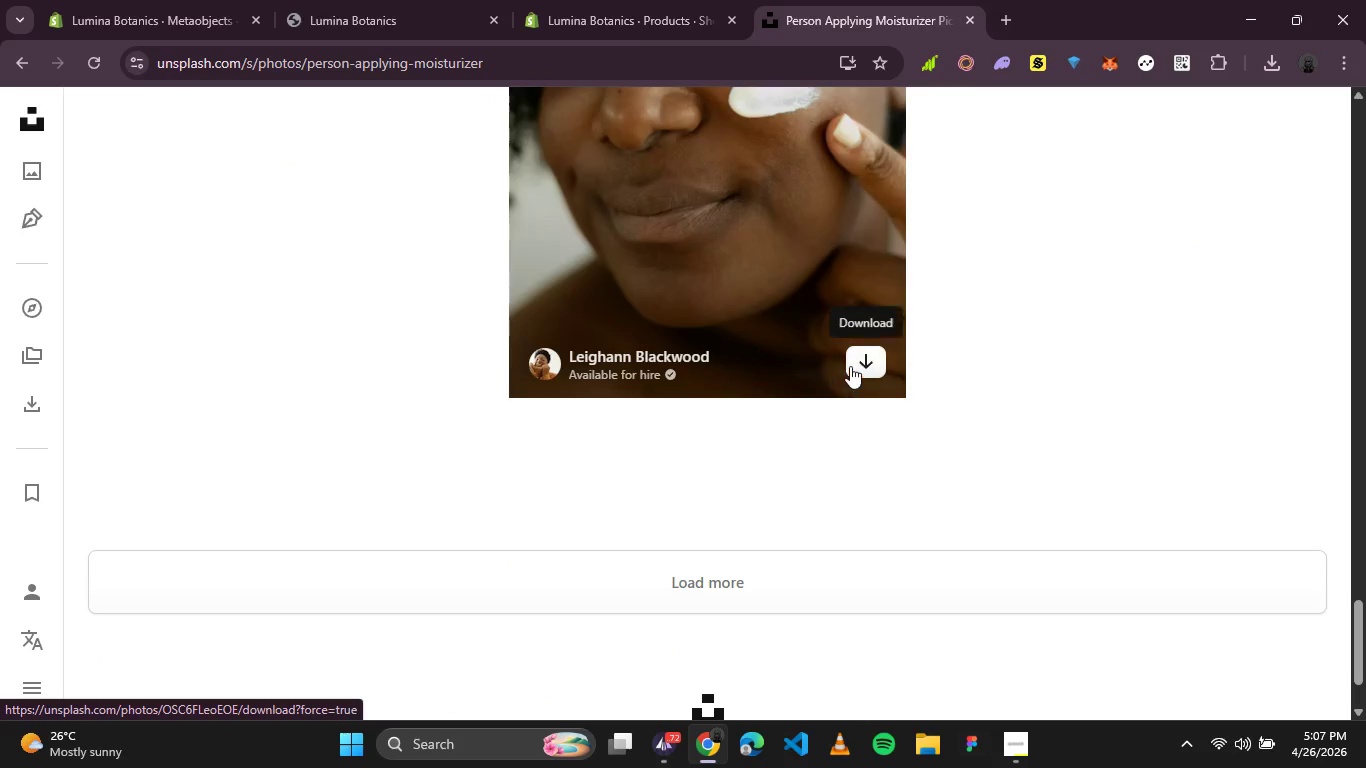 
left_click([870, 360])
 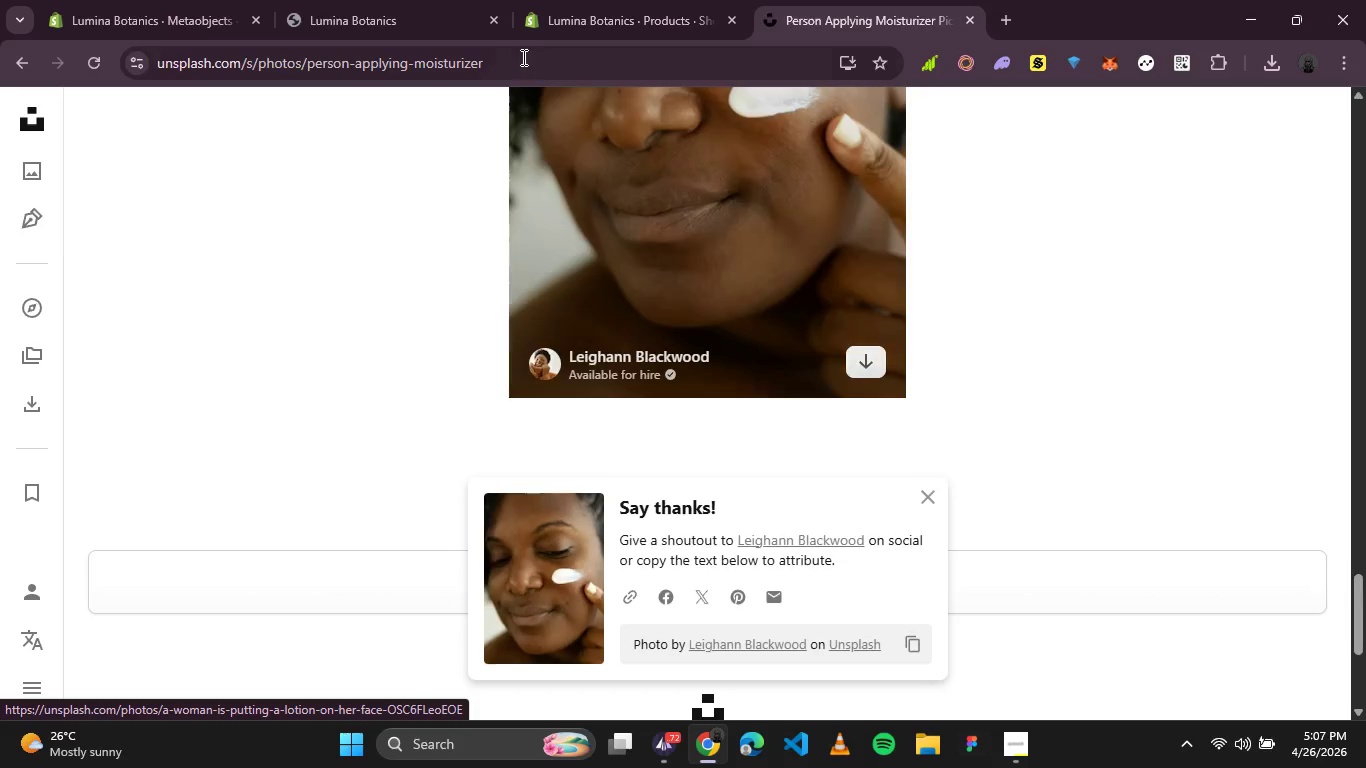 
left_click([556, 13])
 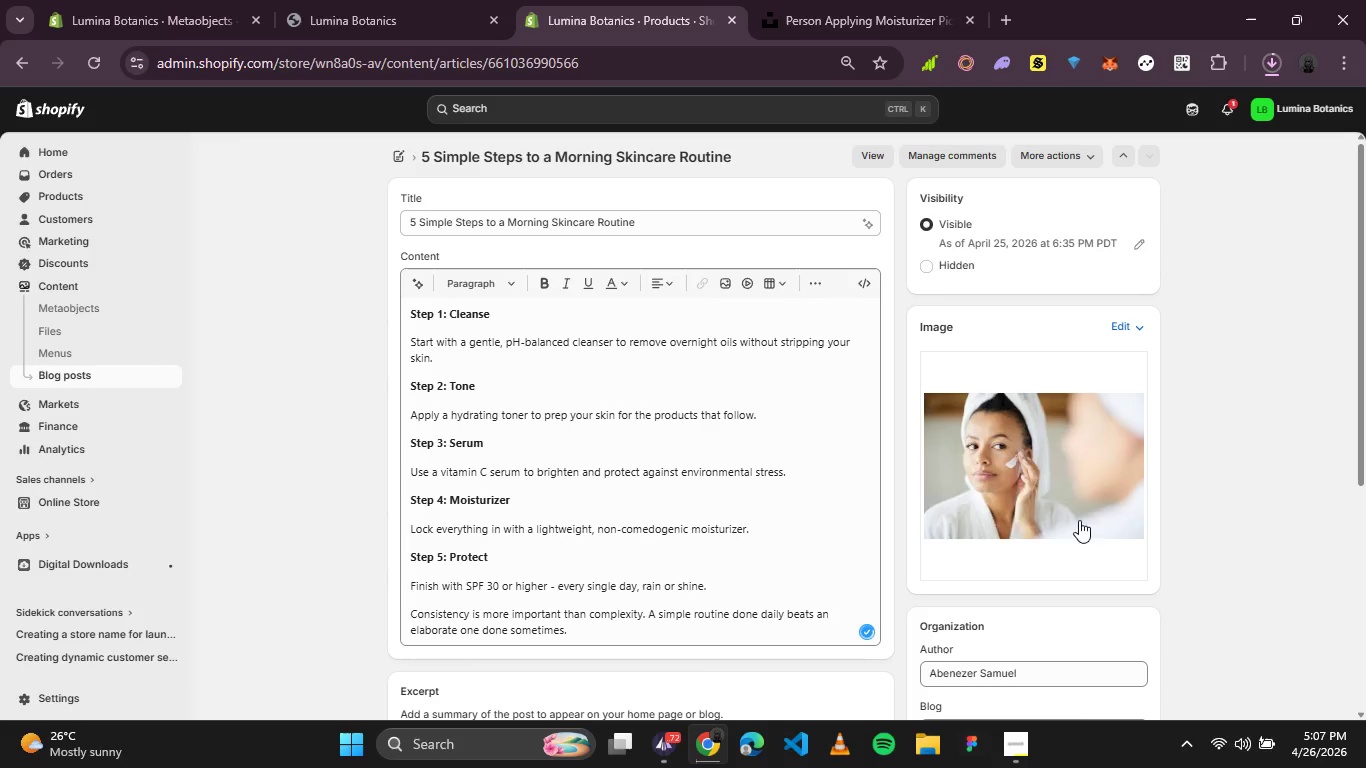 
left_click([1049, 489])
 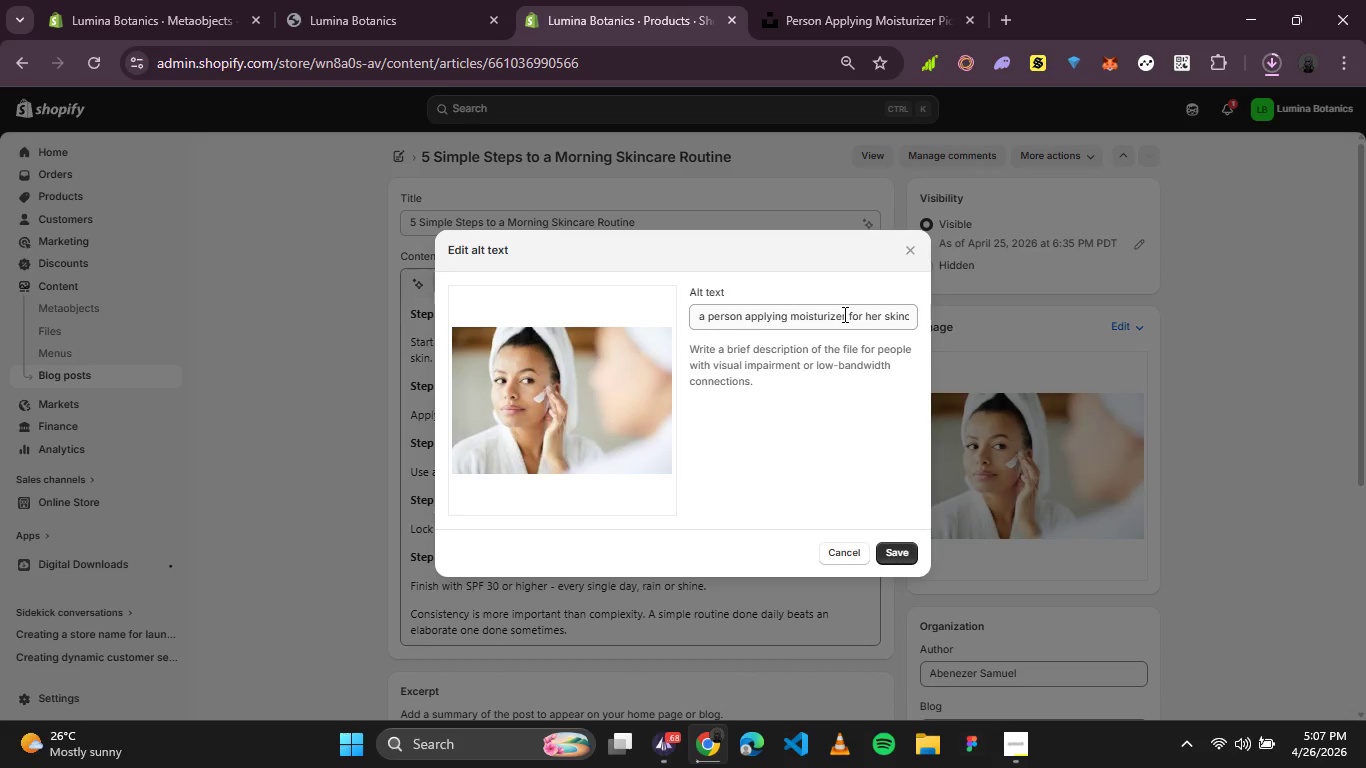 
left_click([843, 314])
 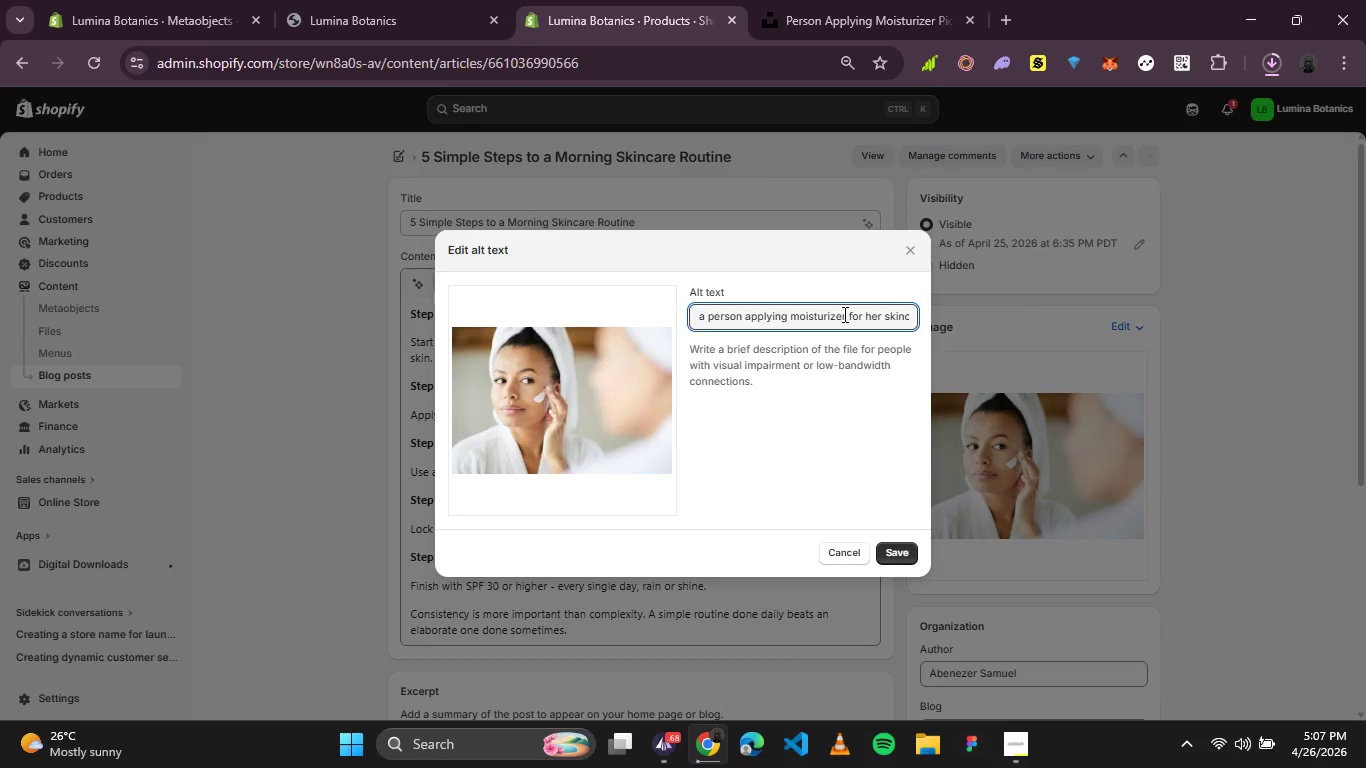 
key(Control+A)
 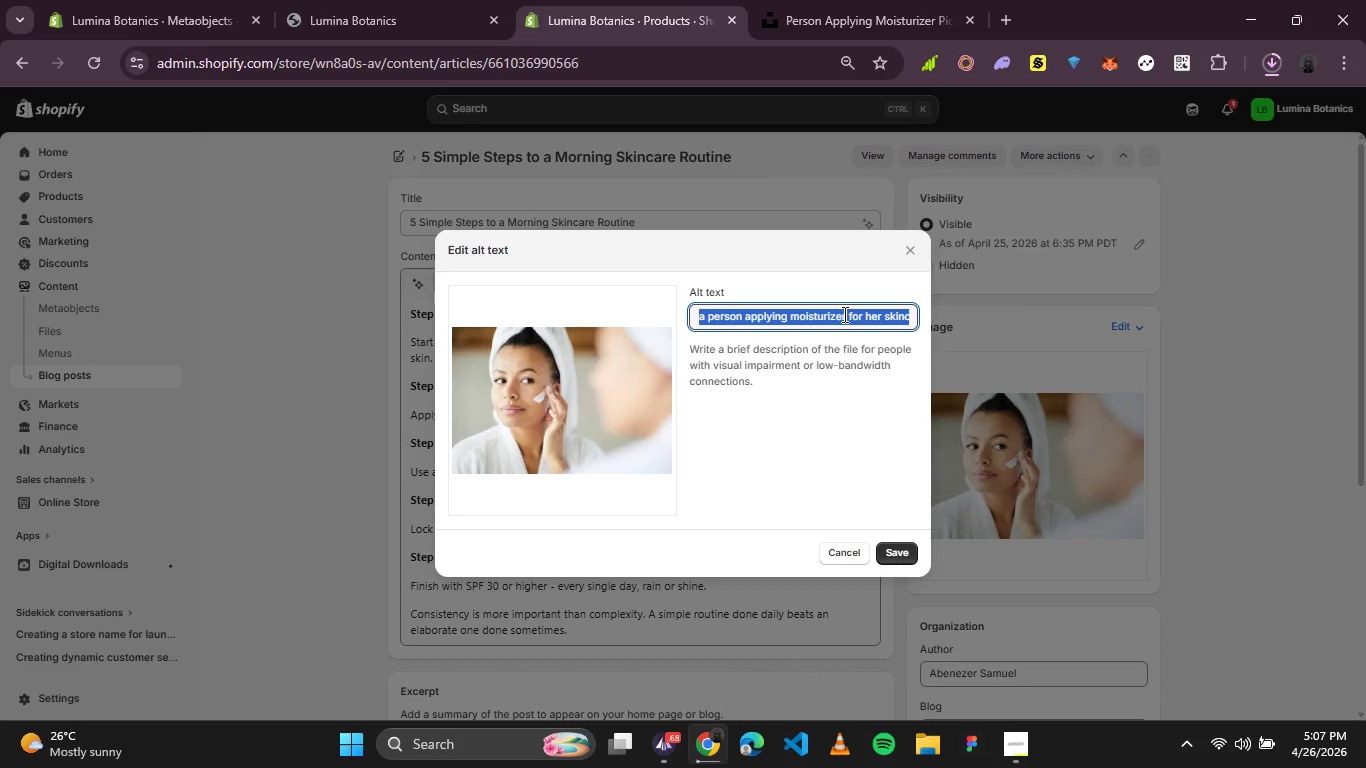 
key(Control+X)
 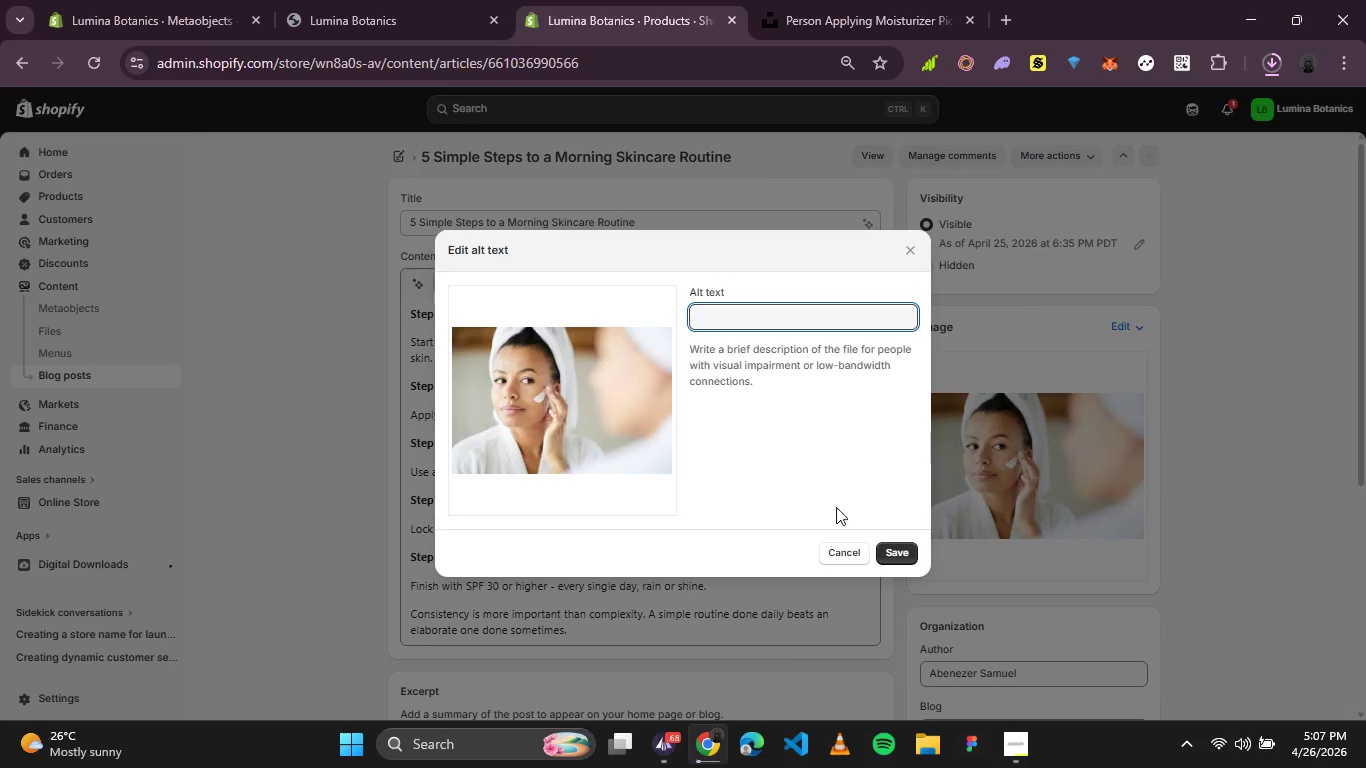 
left_click([832, 546])
 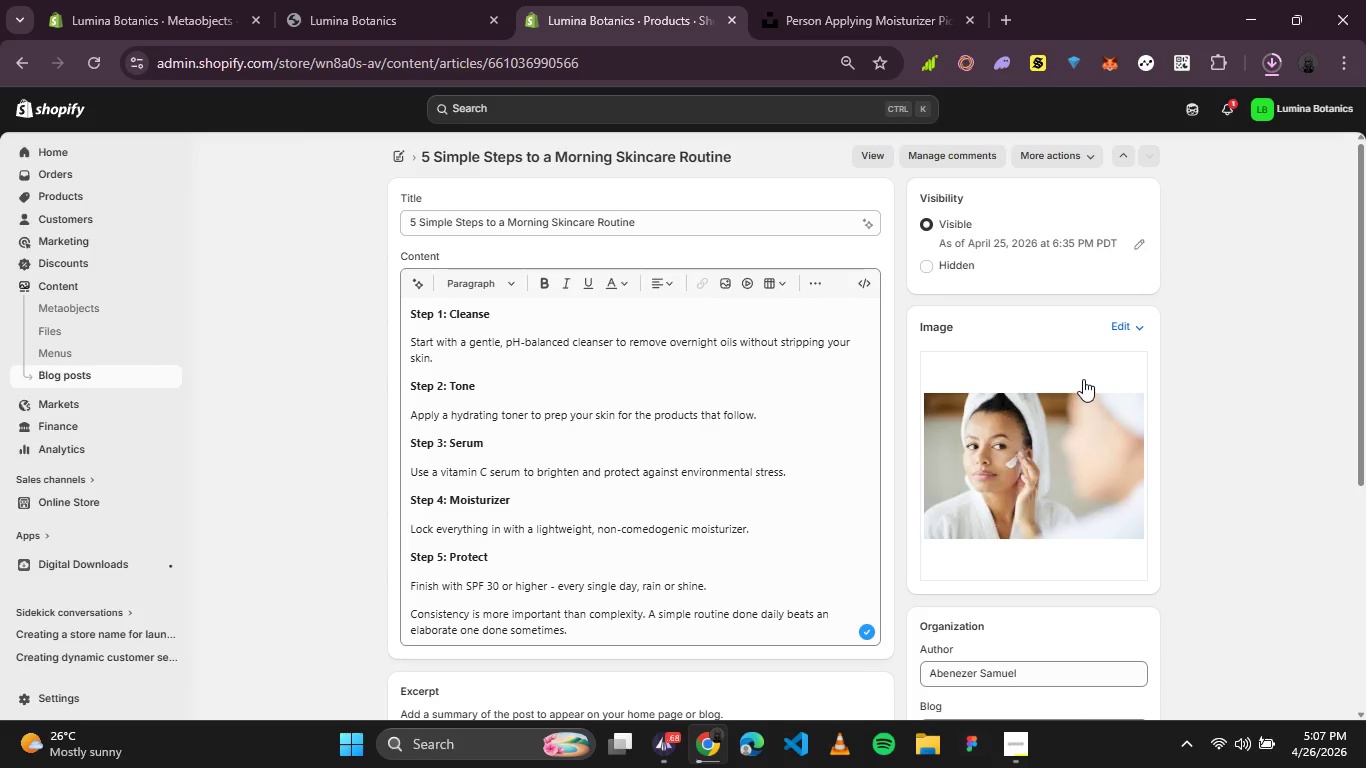 
left_click([1028, 434])
 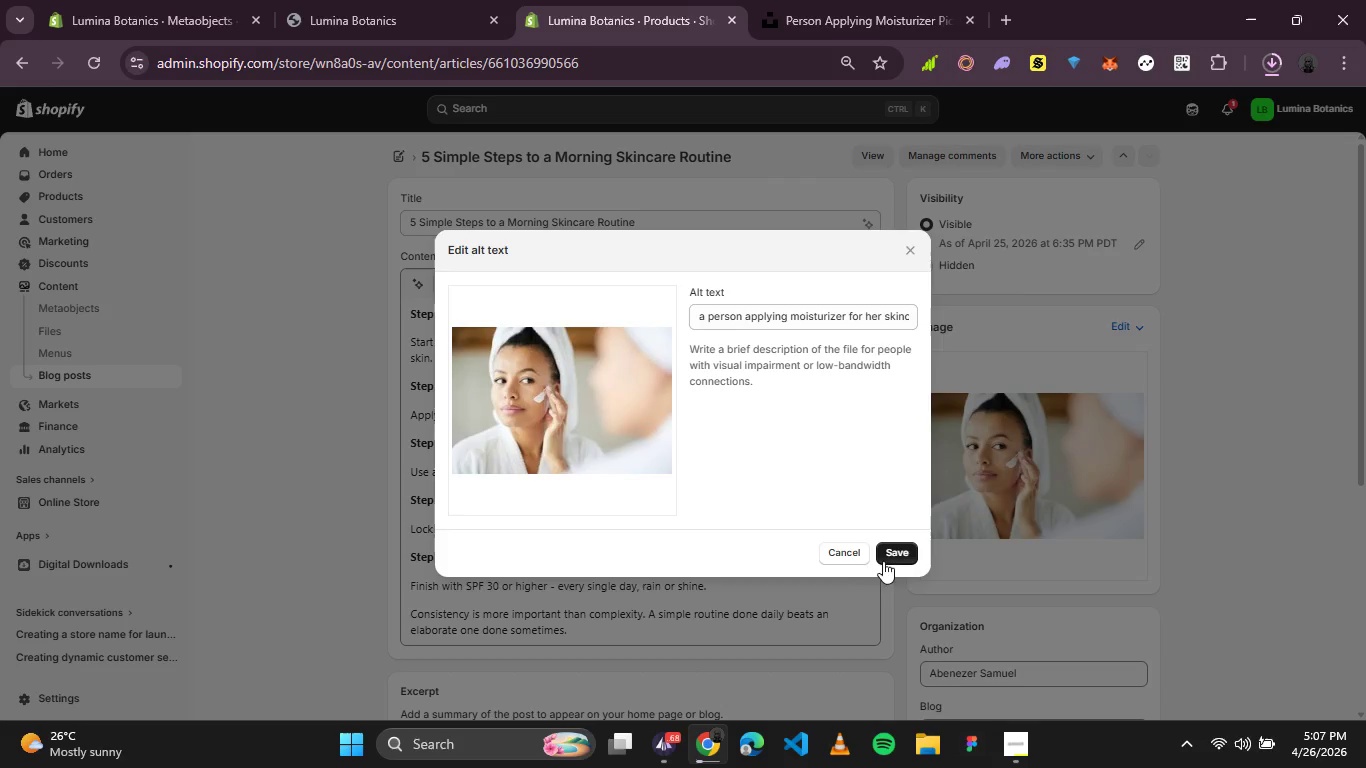 
left_click([839, 555])
 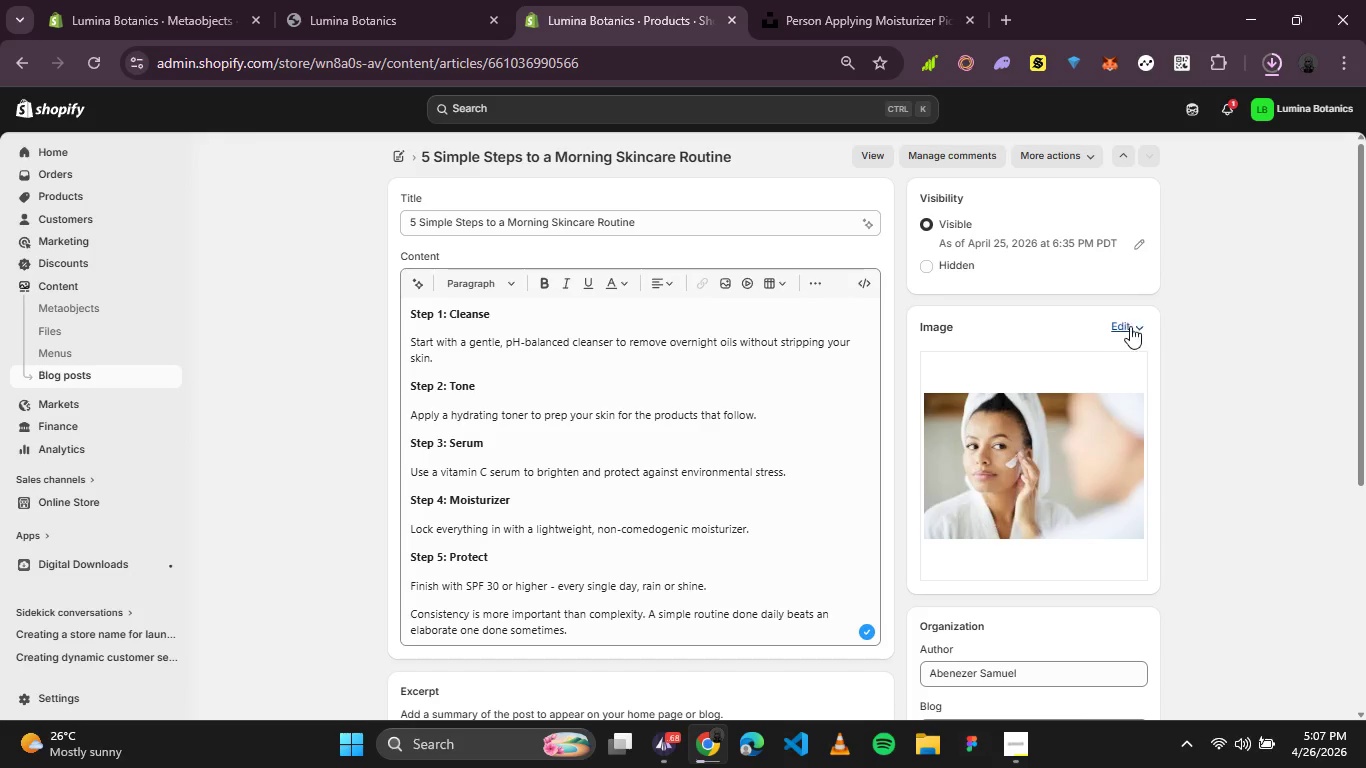 
left_click([1136, 330])
 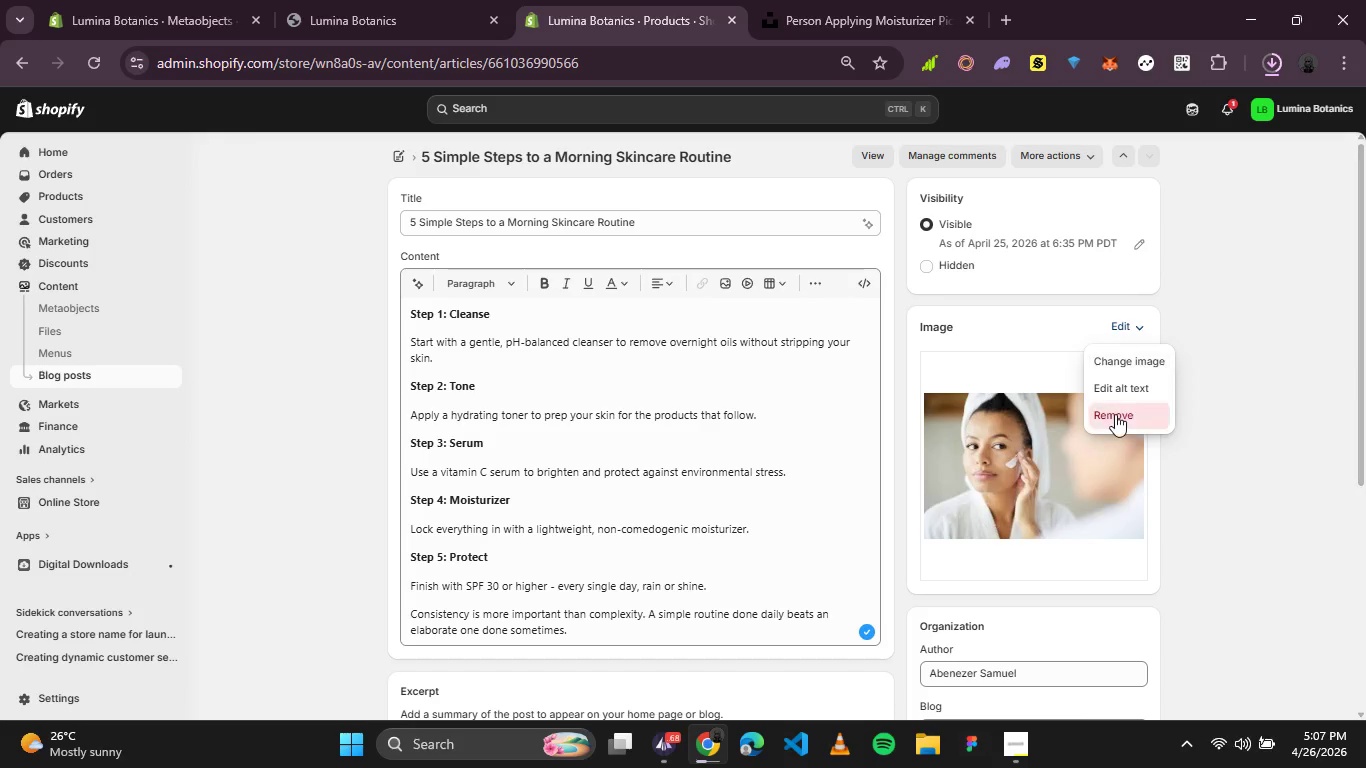 
left_click([1115, 414])
 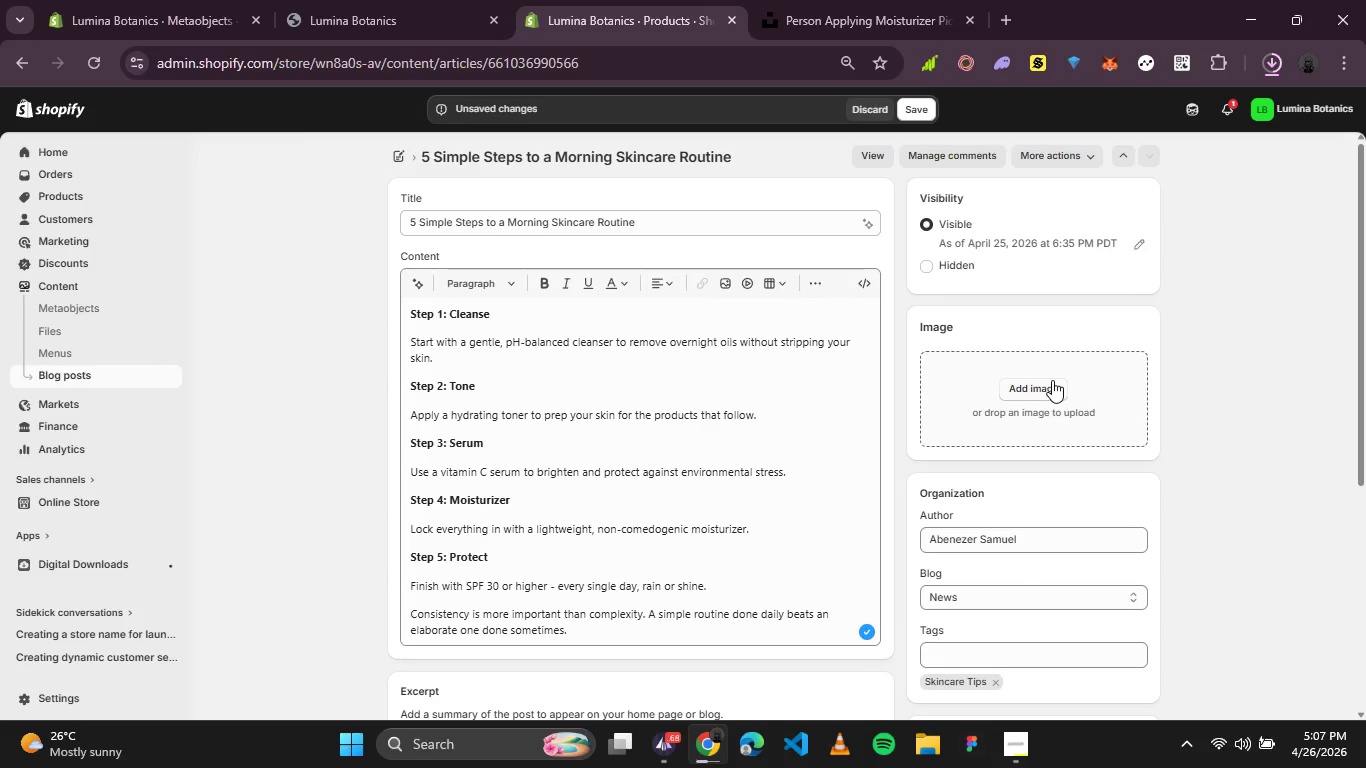 
left_click([1049, 382])
 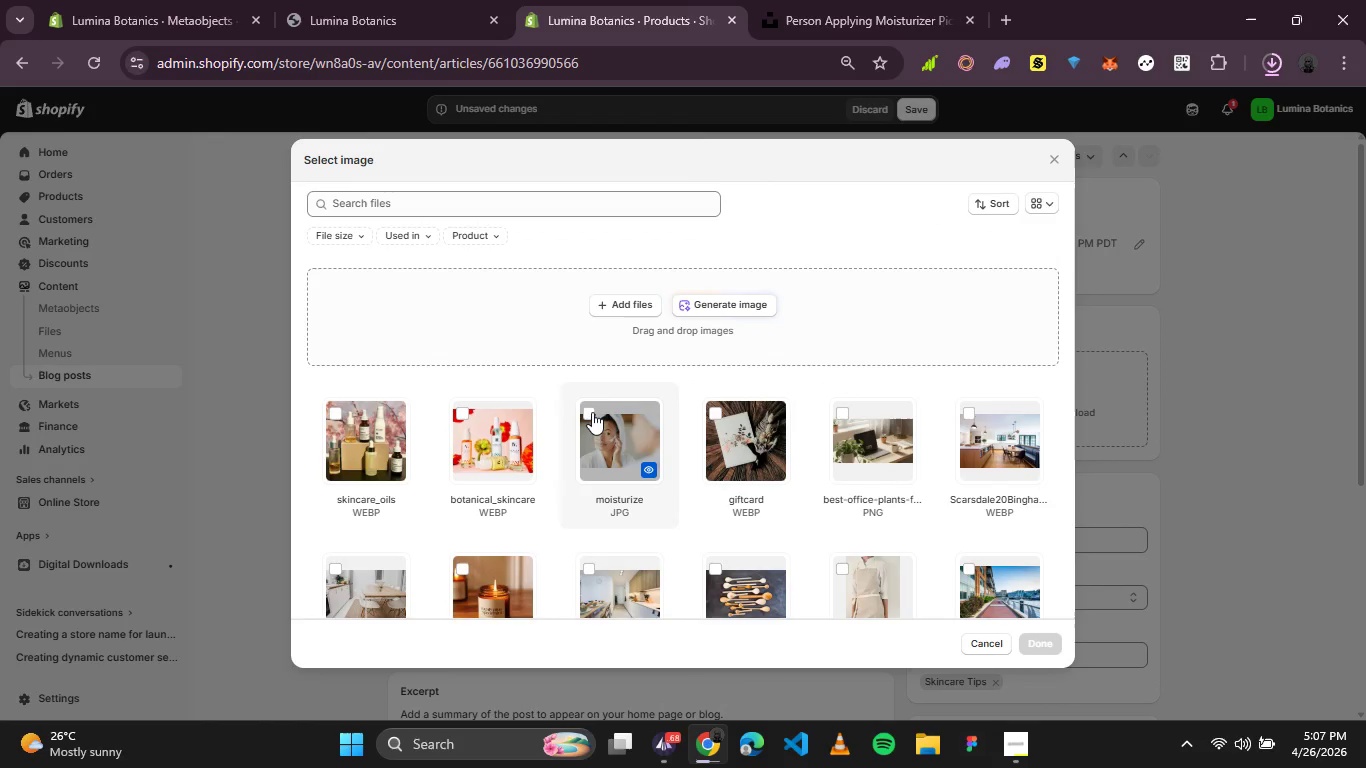 
left_click([619, 303])
 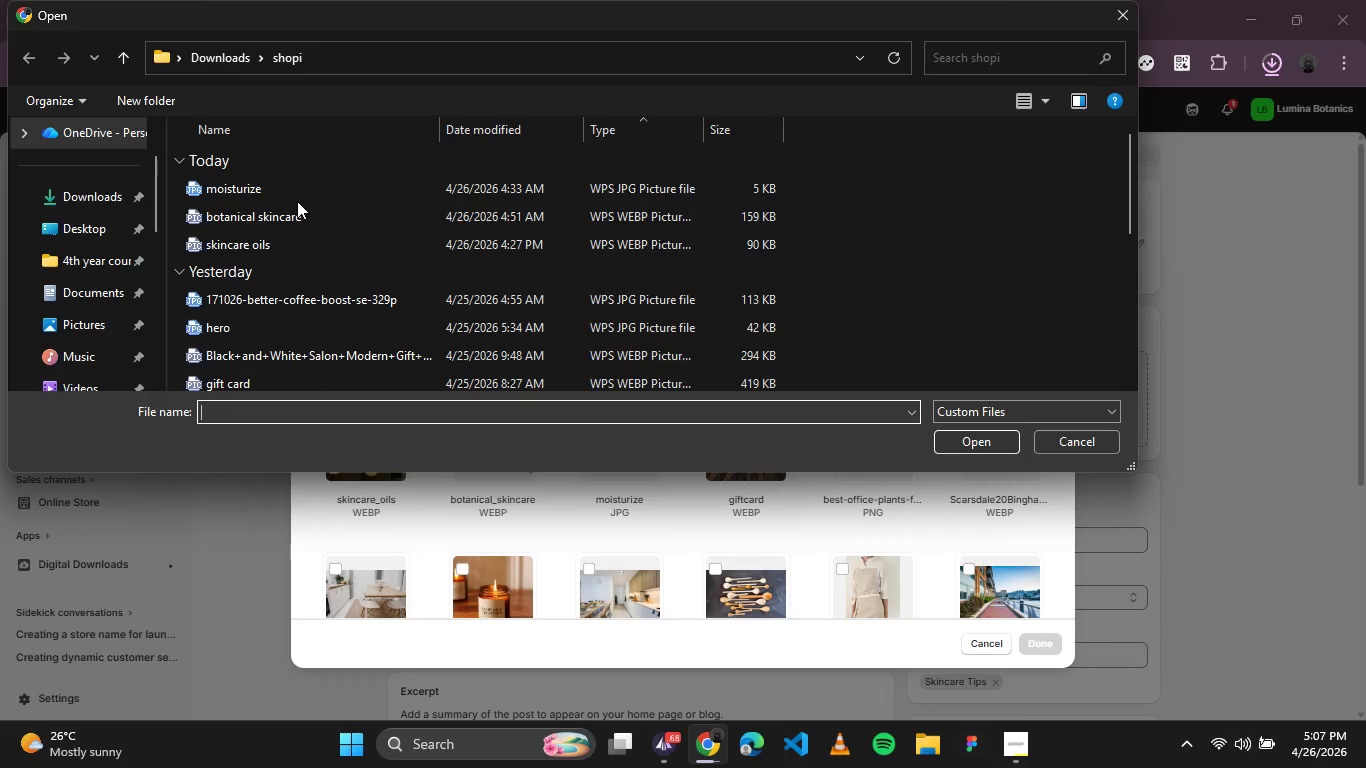 
left_click([82, 208])
 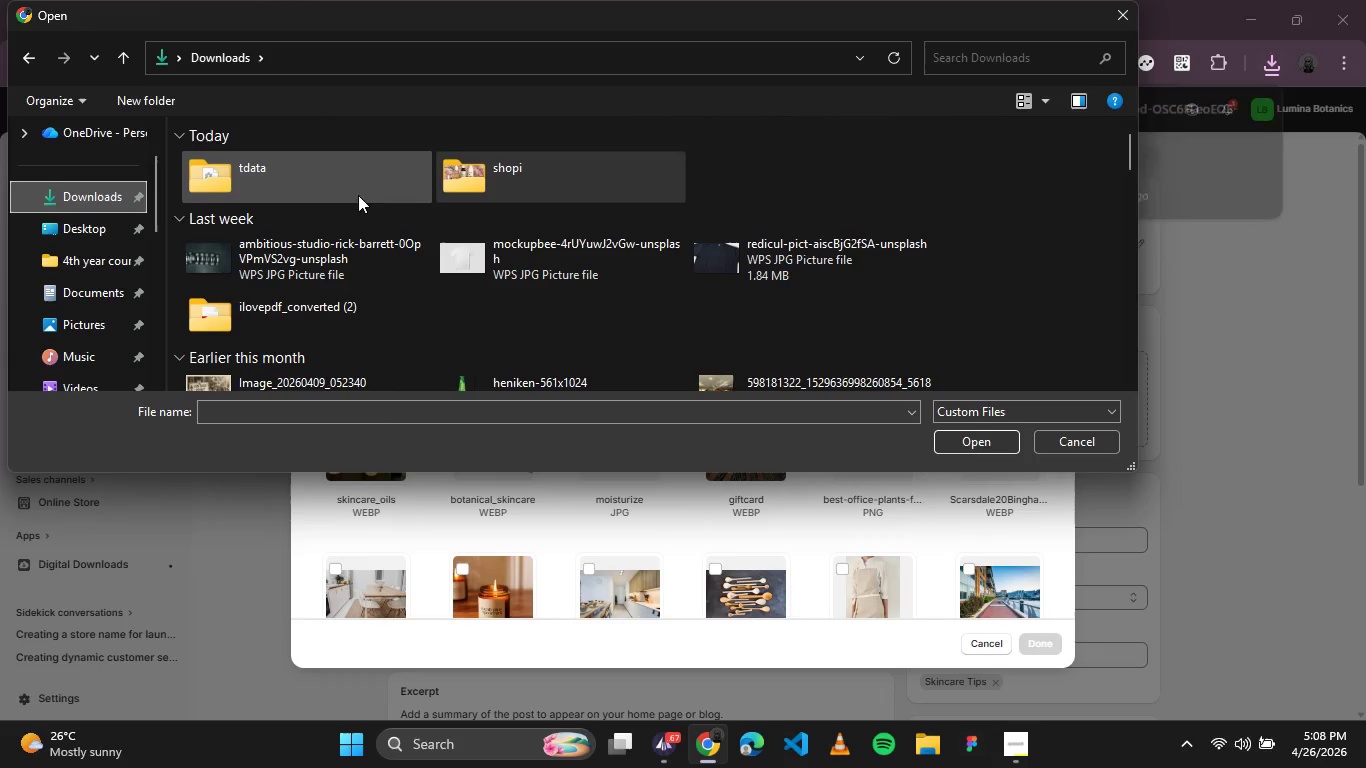 
wait(6.56)
 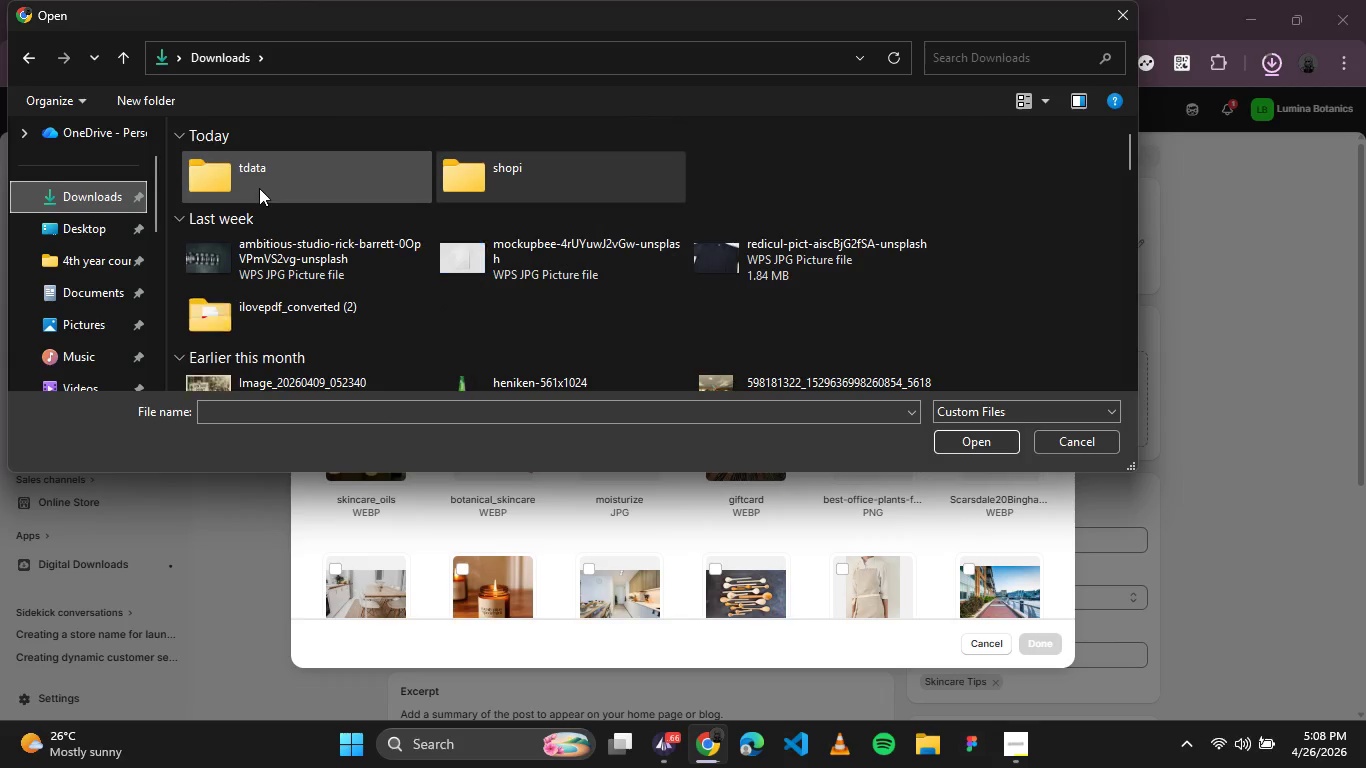 
double_click([755, 187])
 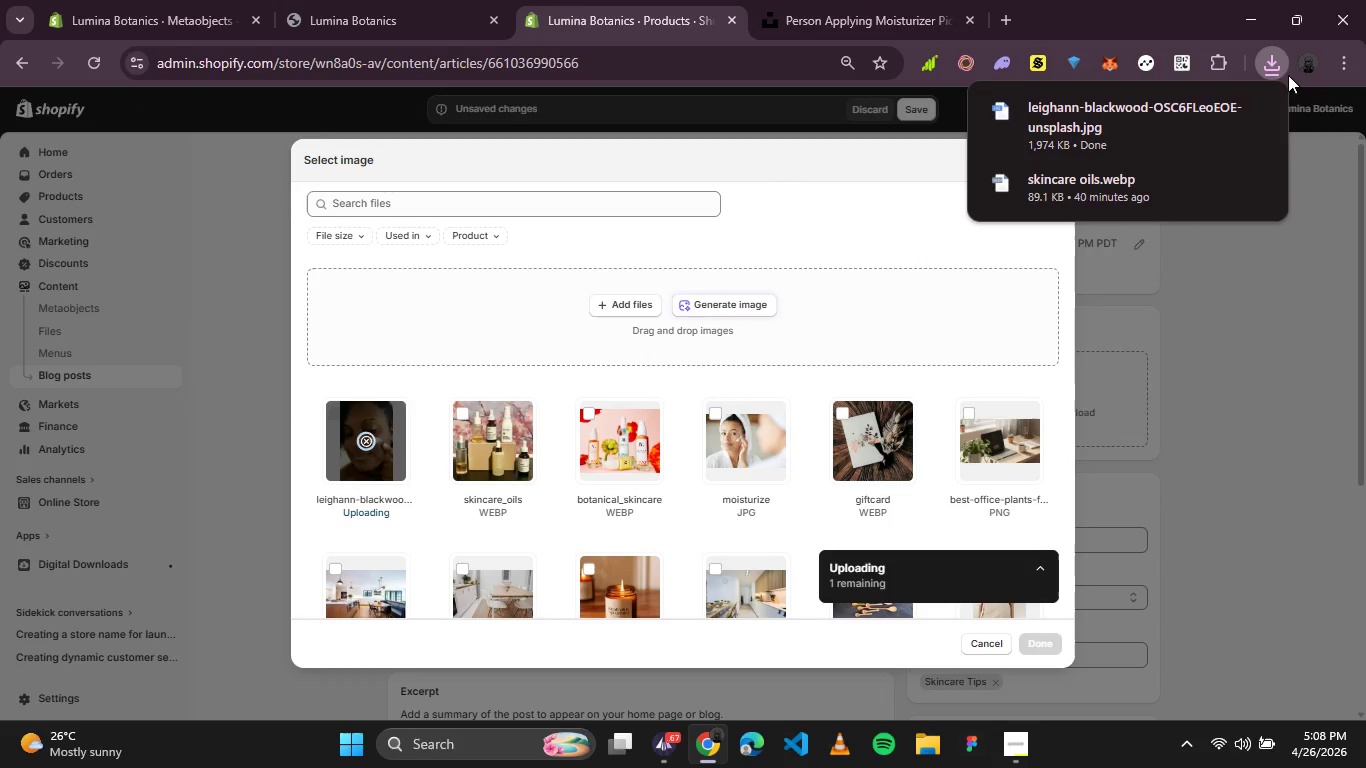 
left_click([1275, 65])
 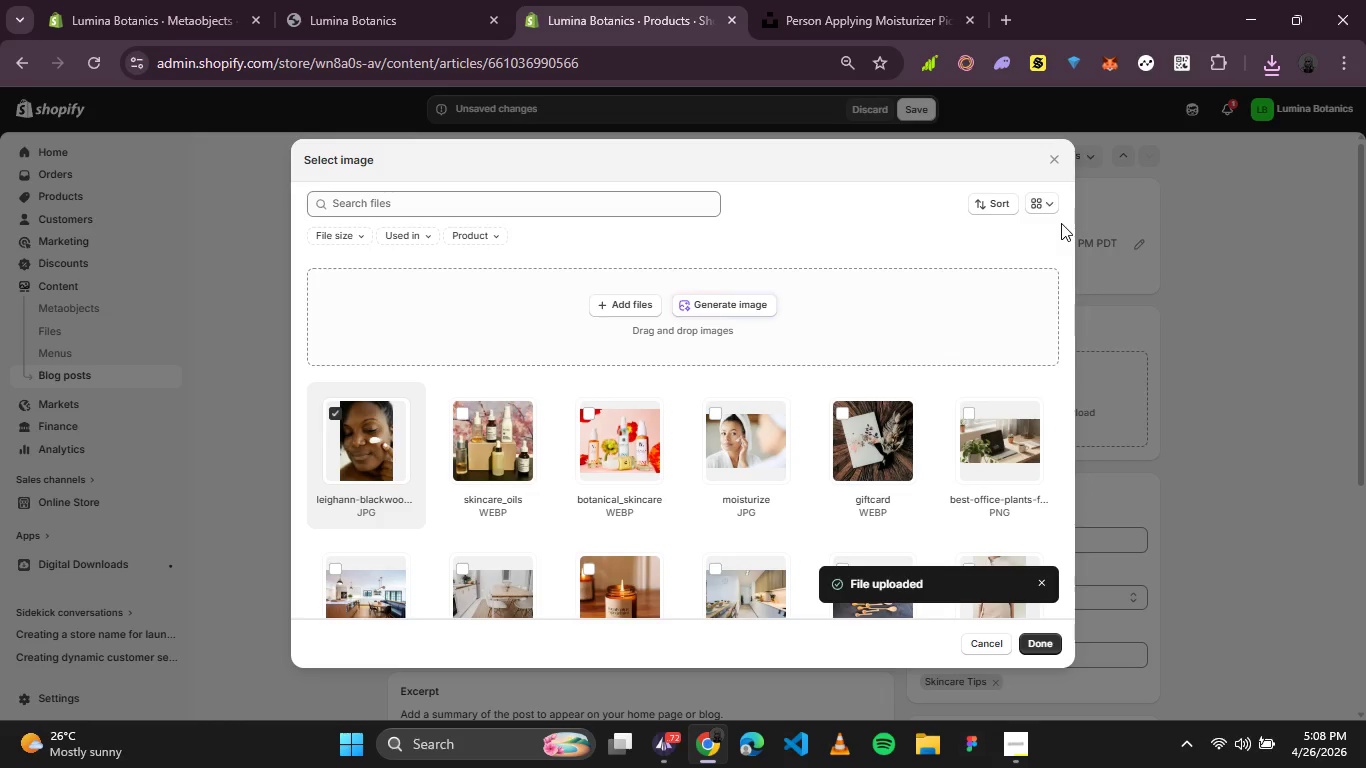 
wait(16.55)
 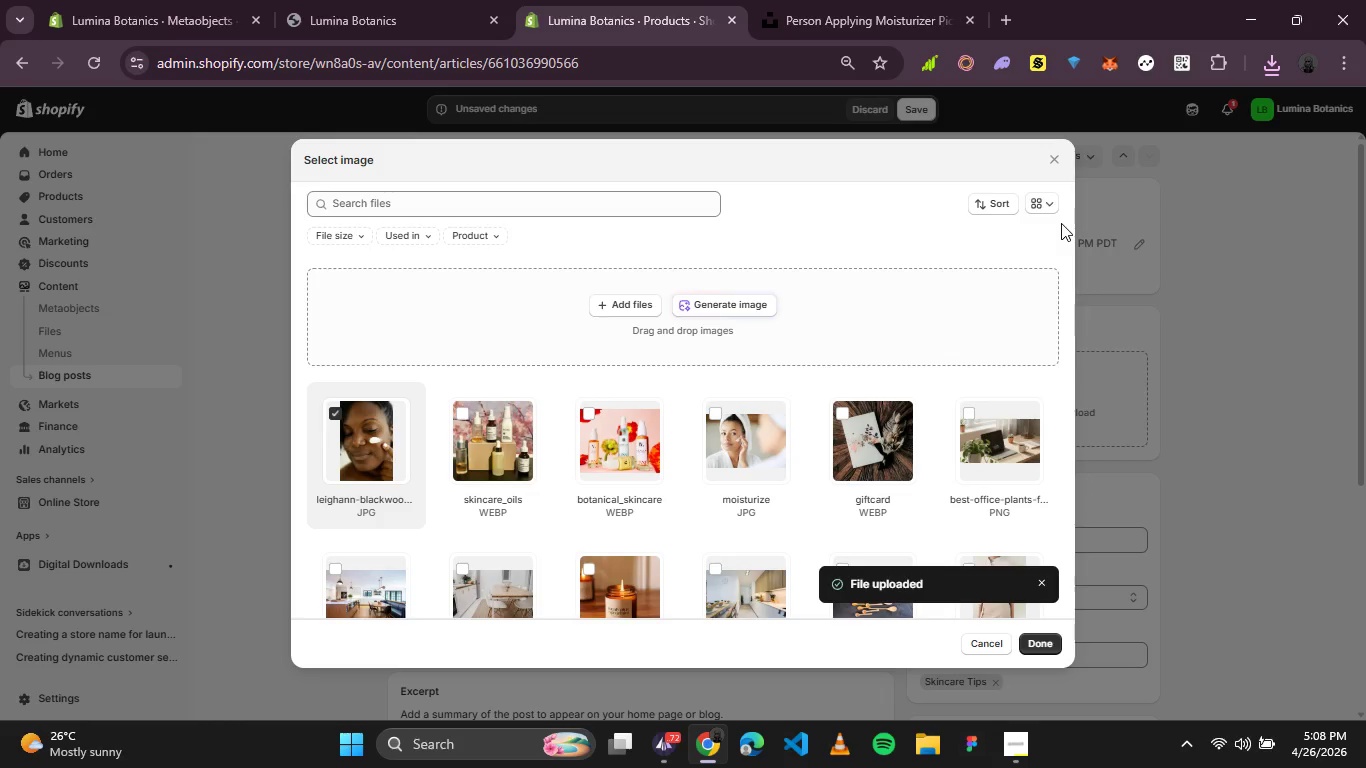 
left_click([1039, 648])
 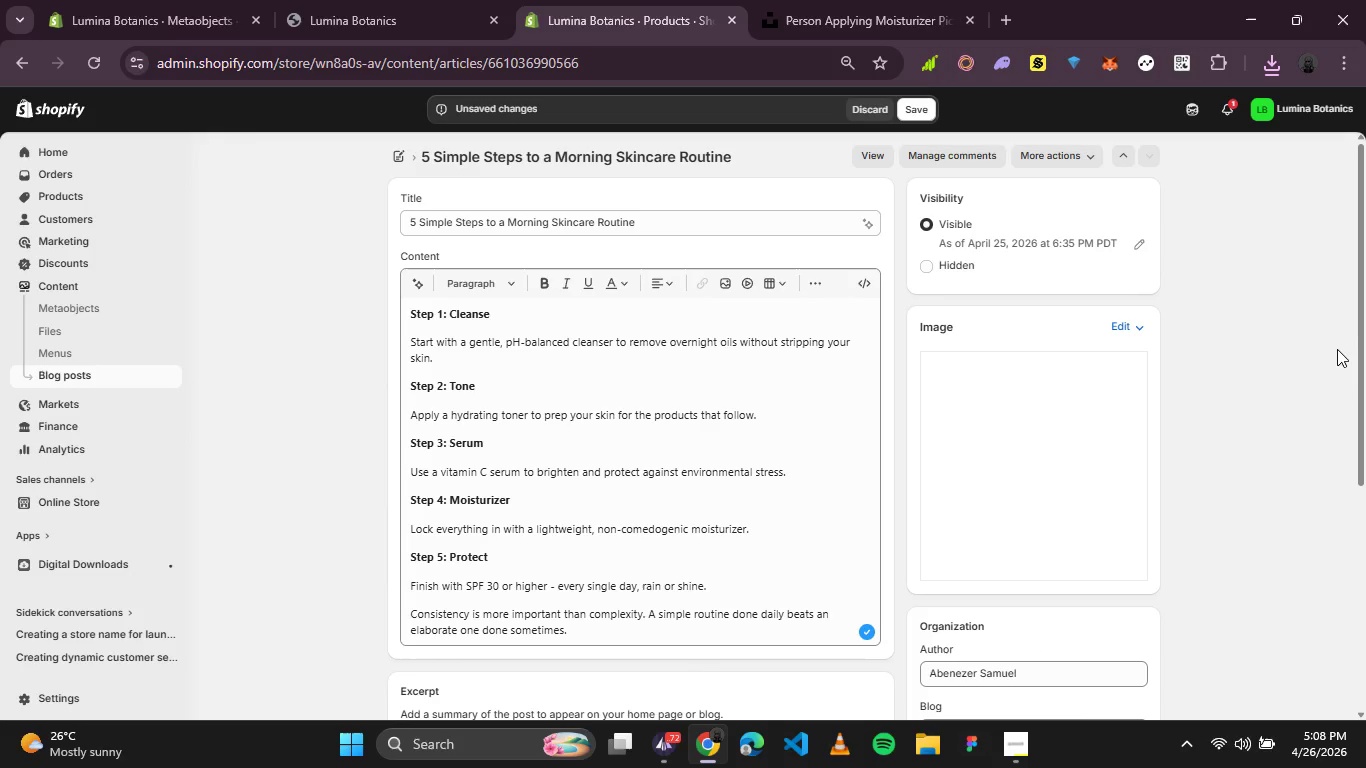 
scroll: coordinate [1335, 356], scroll_direction: down, amount: 1.0
 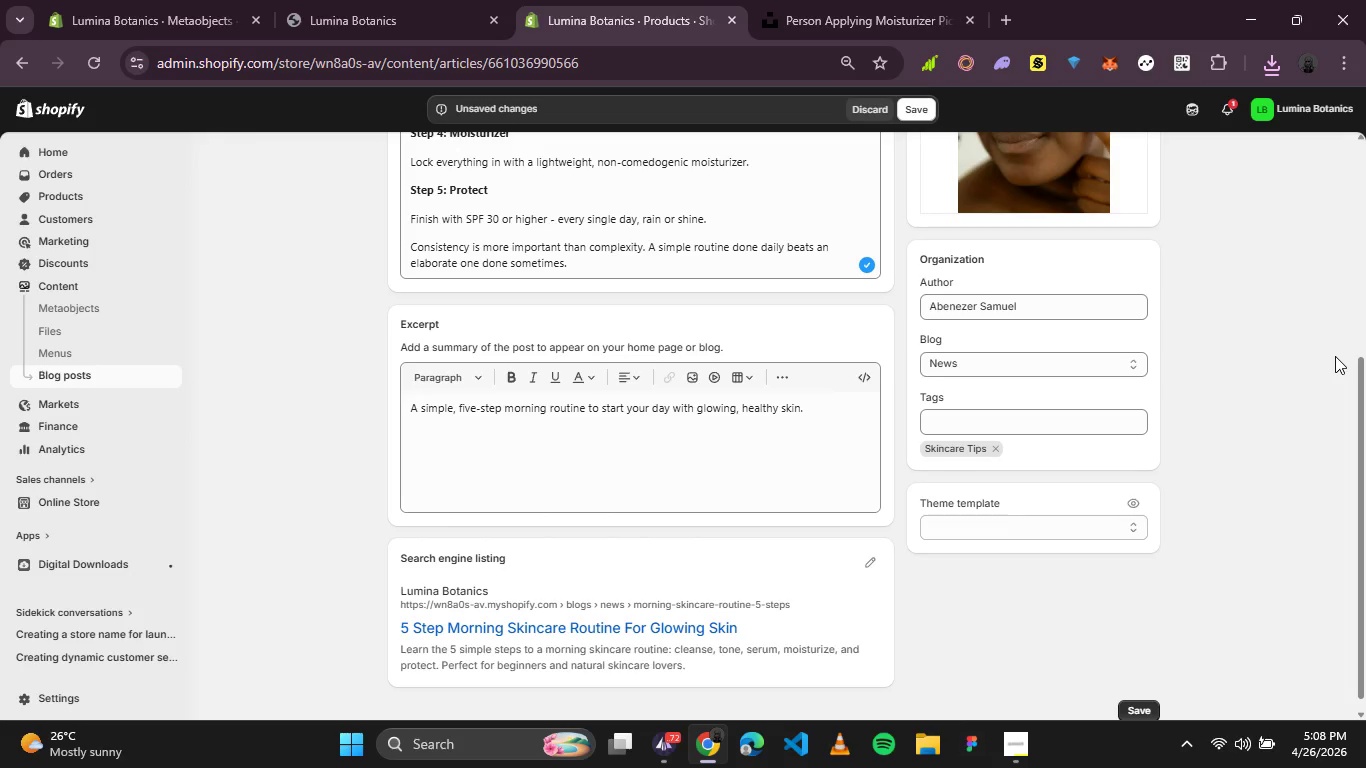 
wait(5.86)
 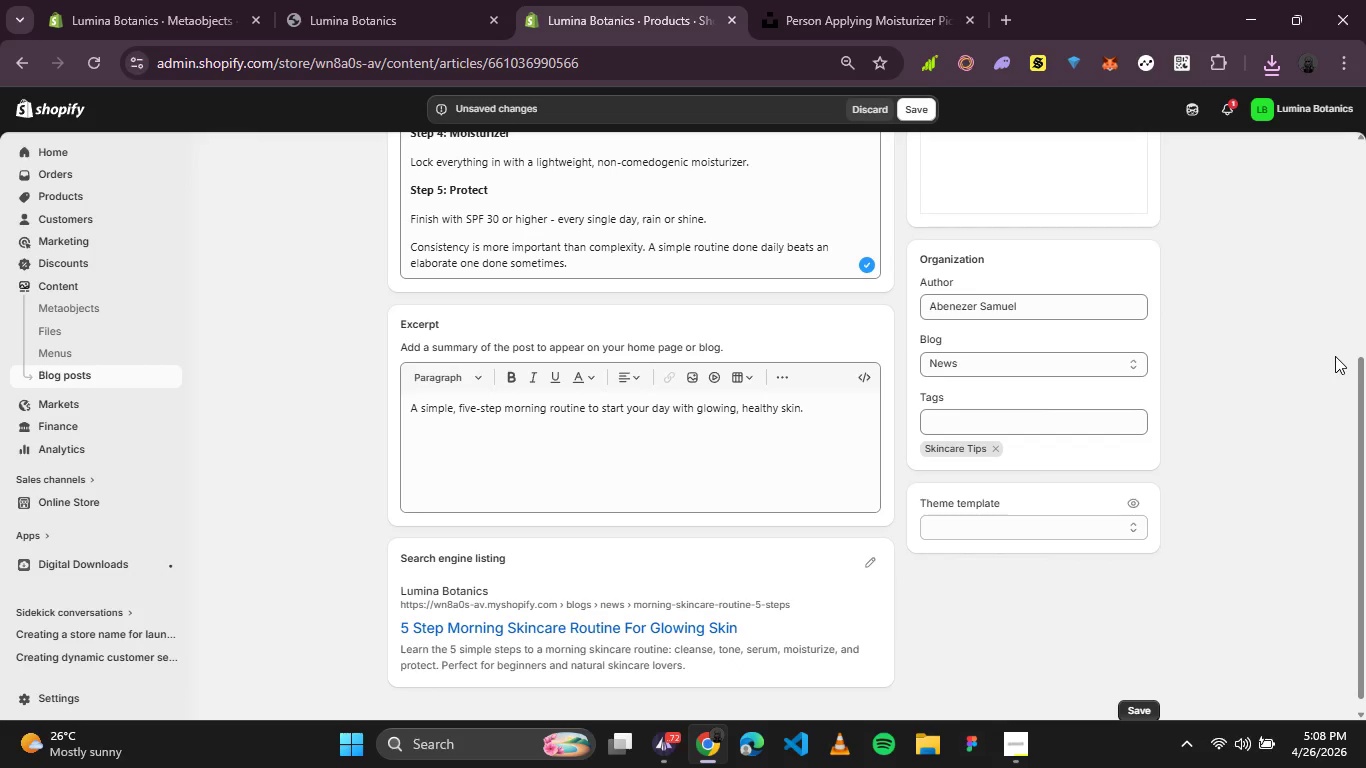 
scroll: coordinate [1244, 320], scroll_direction: up, amount: 1.0
 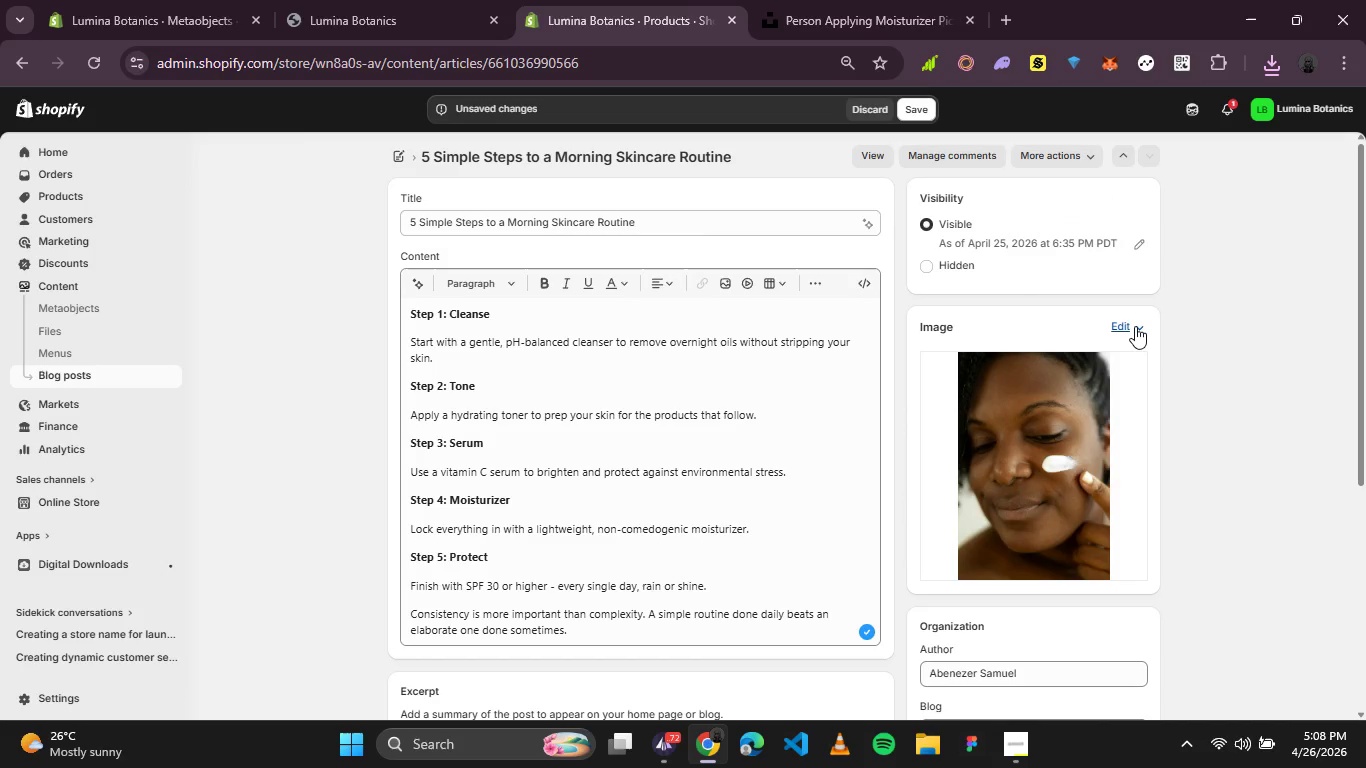 
left_click([1135, 326])
 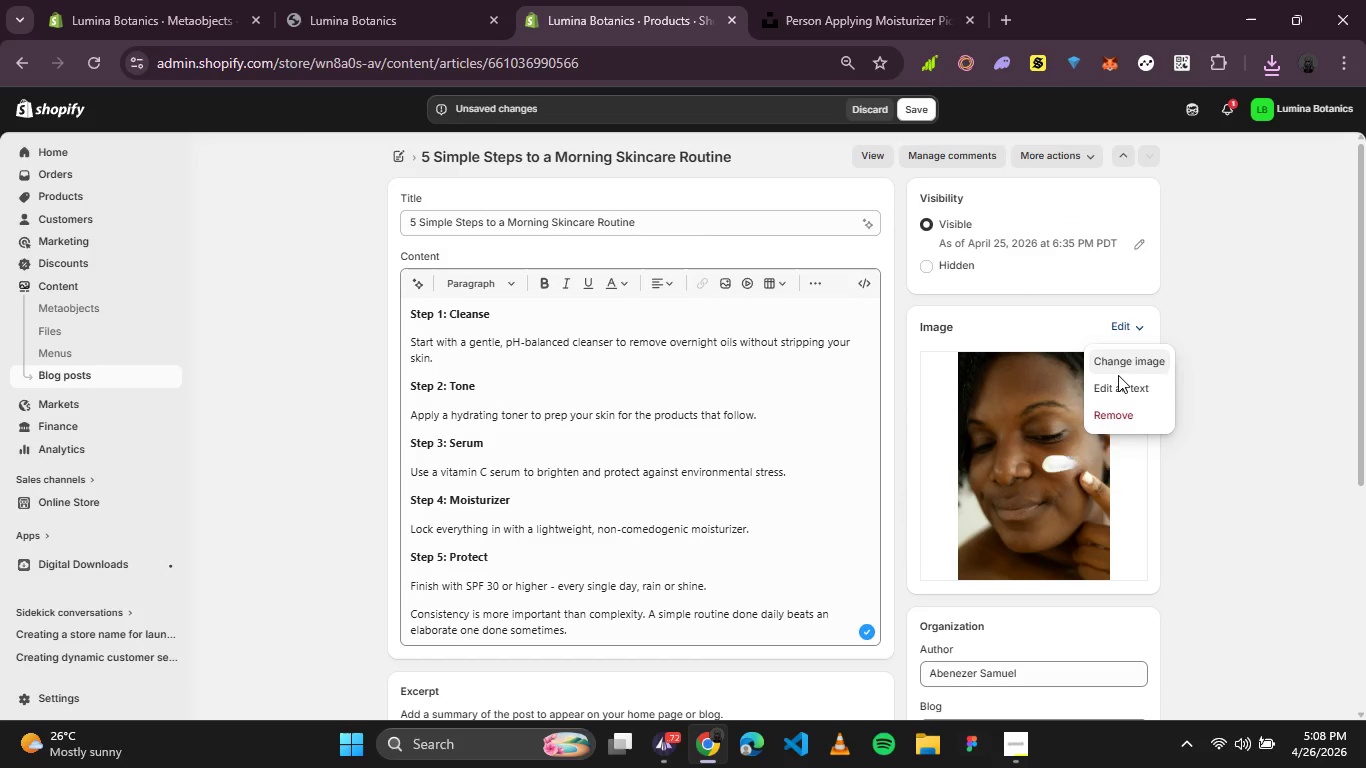 
left_click([1118, 376])
 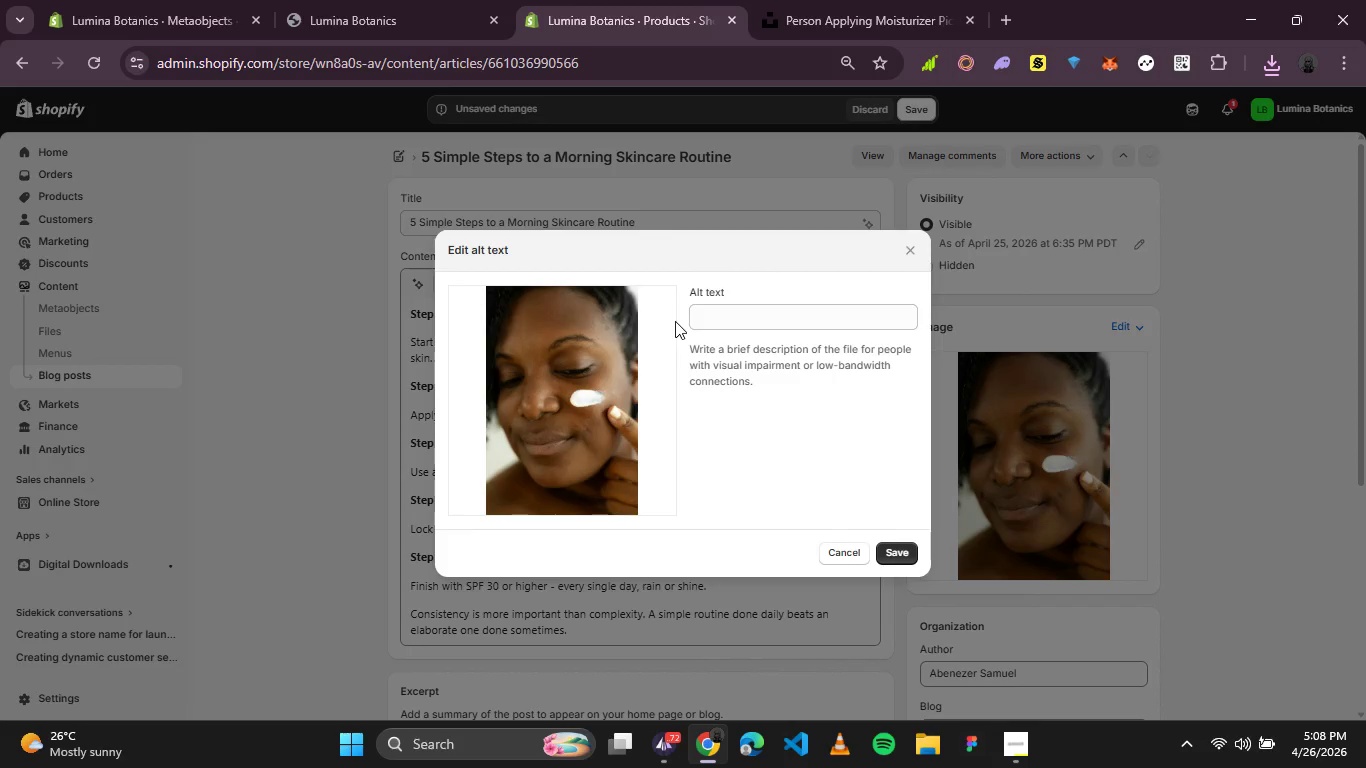 
left_click([727, 314])
 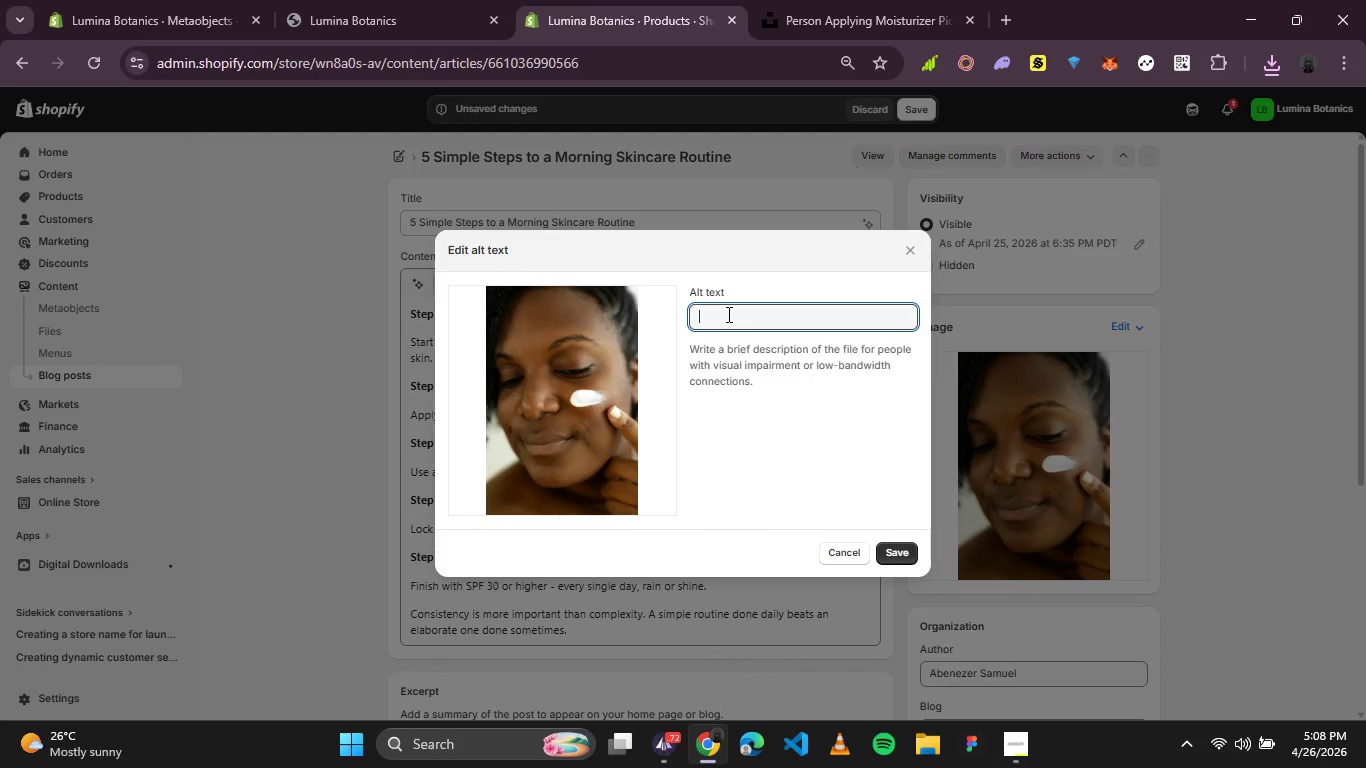 
key(Control+V)
 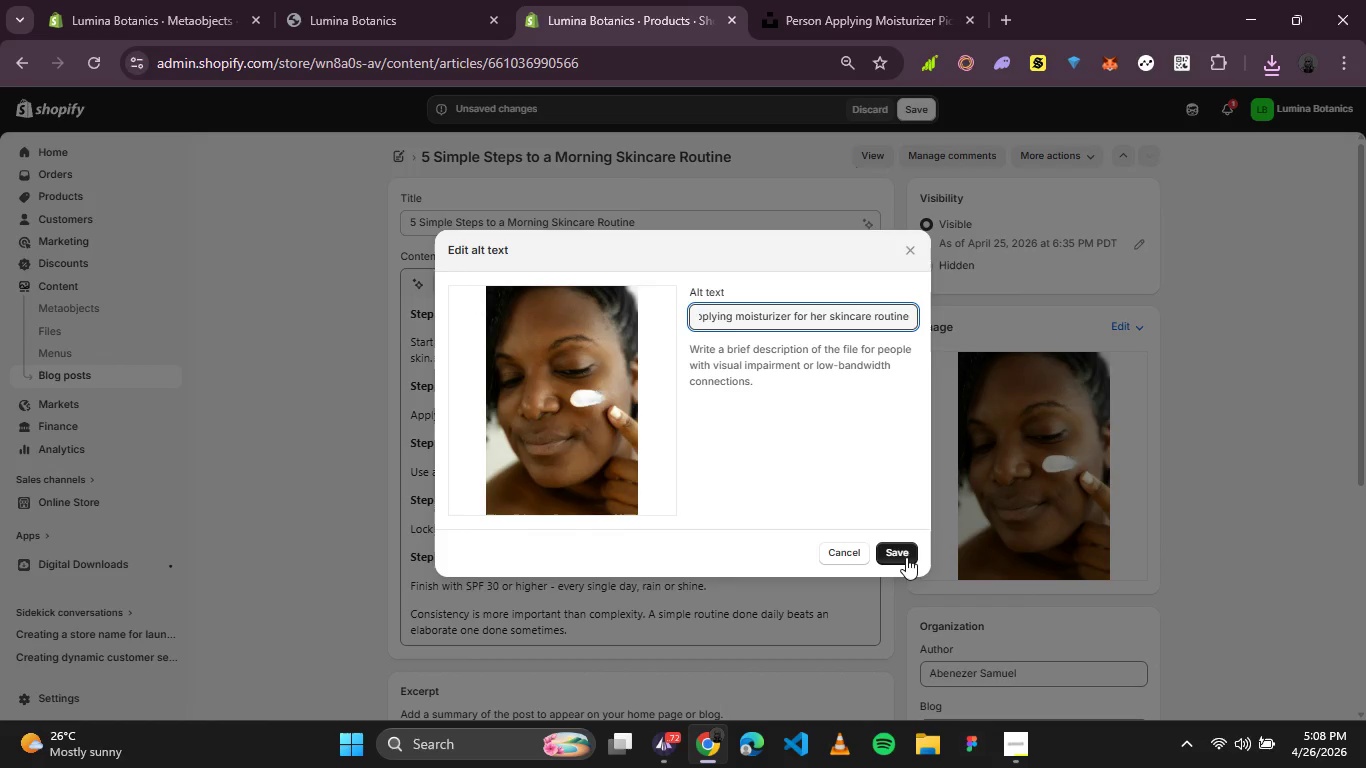 
left_click([896, 557])
 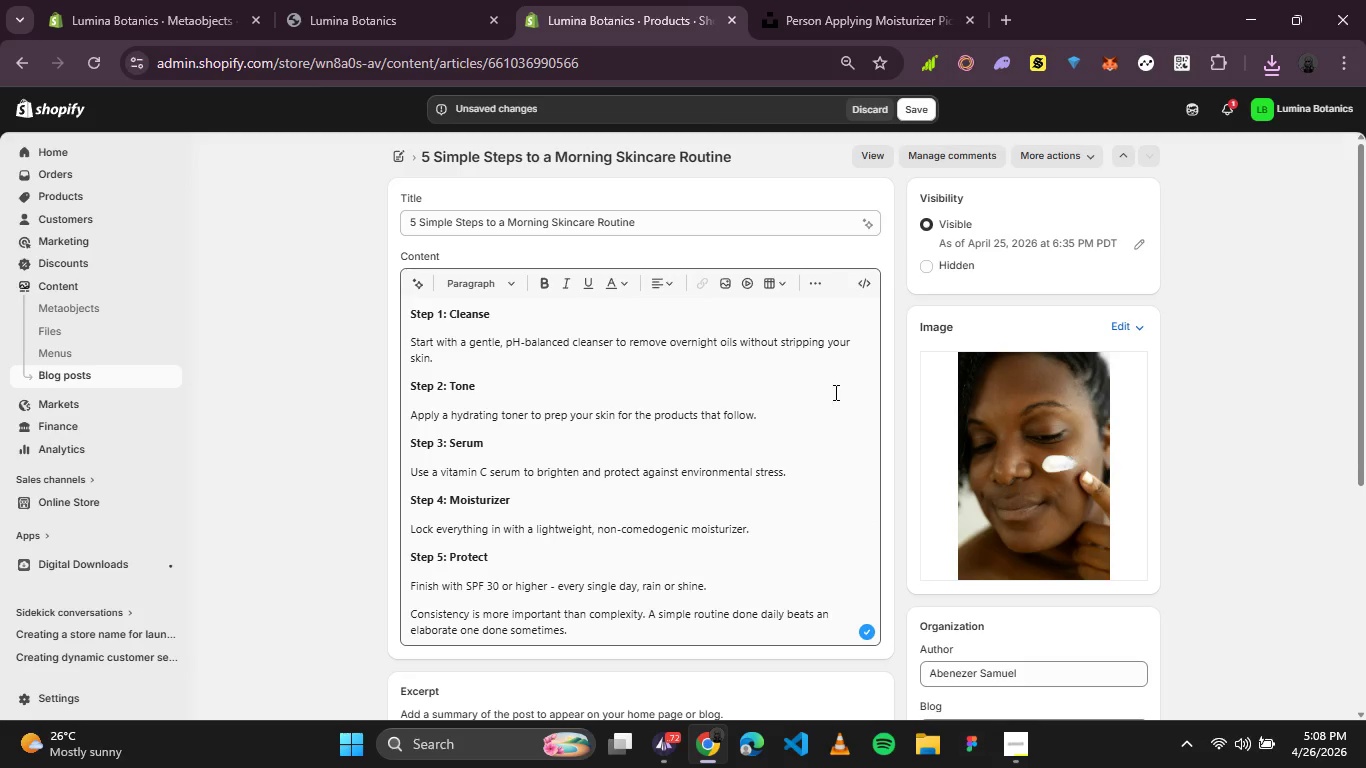 
scroll: coordinate [870, 366], scroll_direction: down, amount: 2.0
 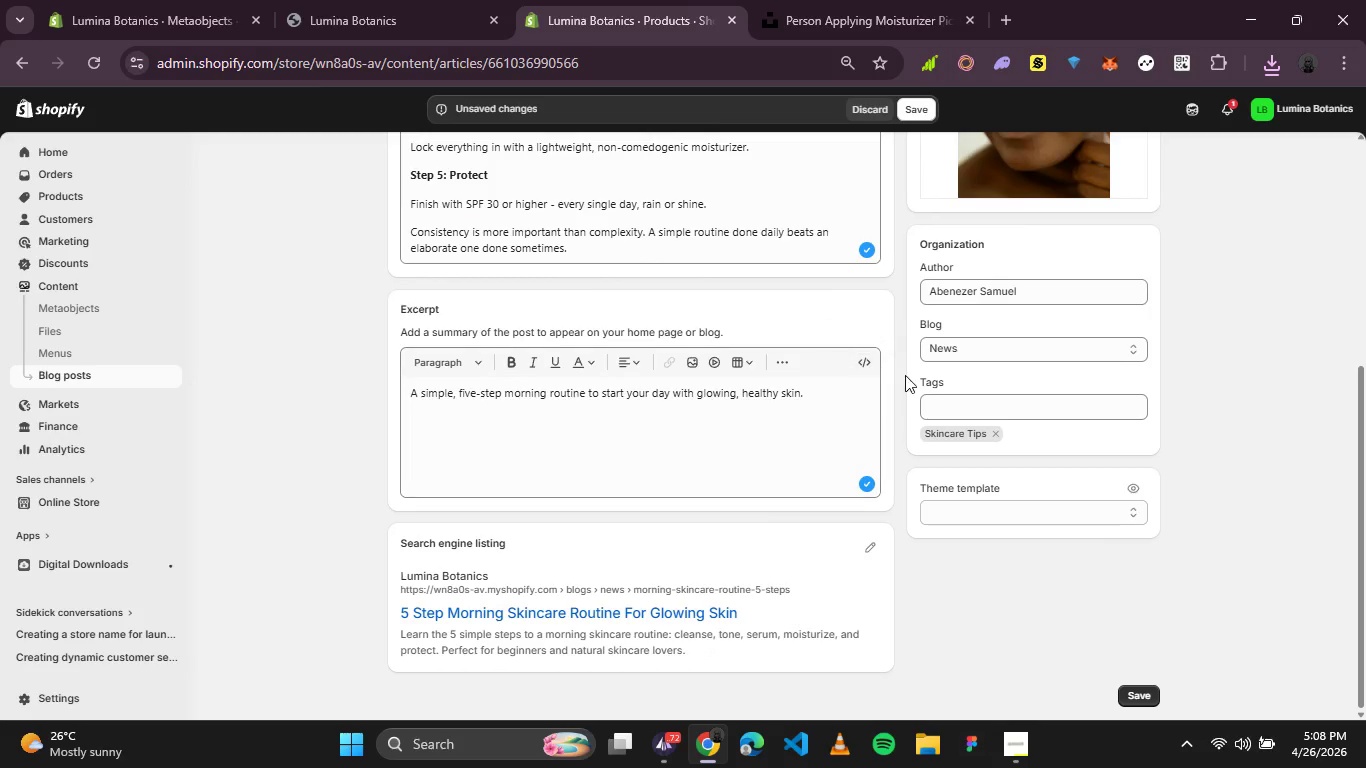 
scroll: coordinate [905, 375], scroll_direction: up, amount: 4.0
 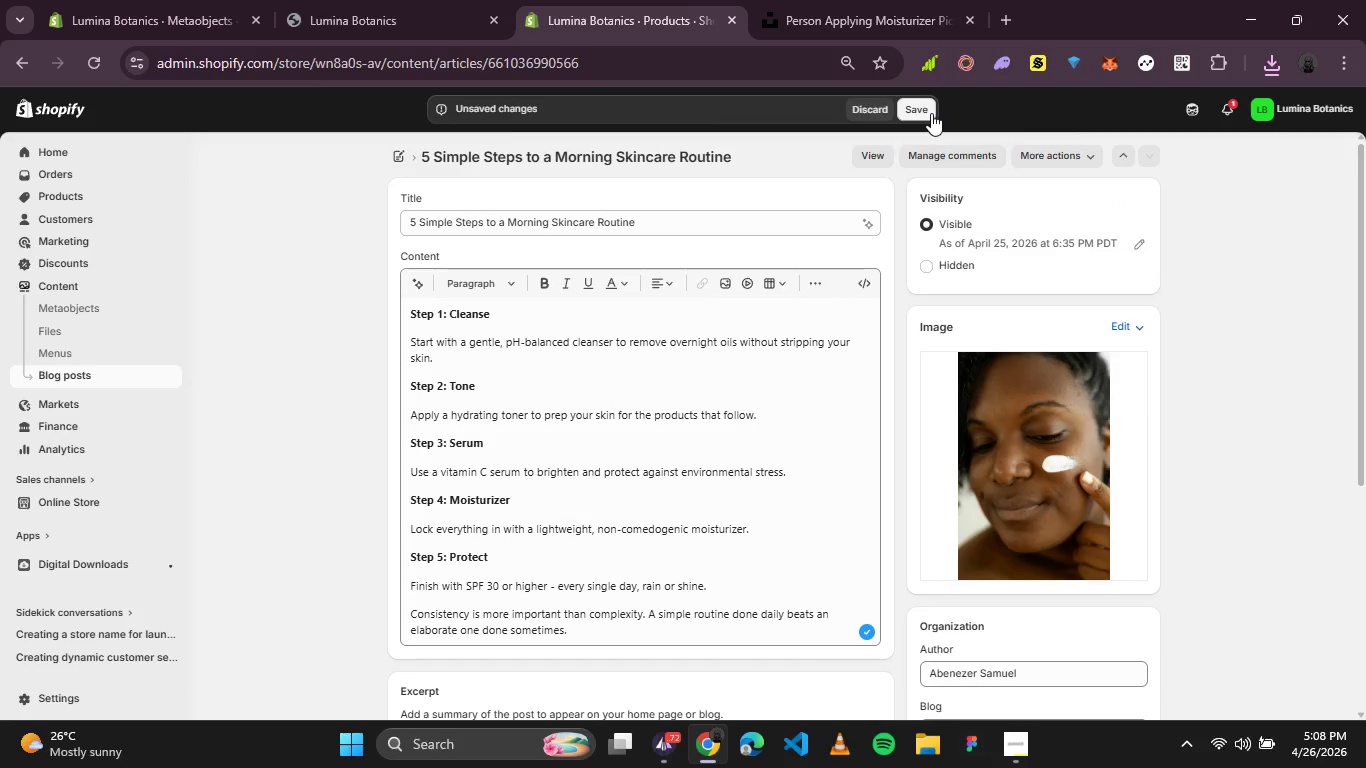 
left_click([931, 113])
 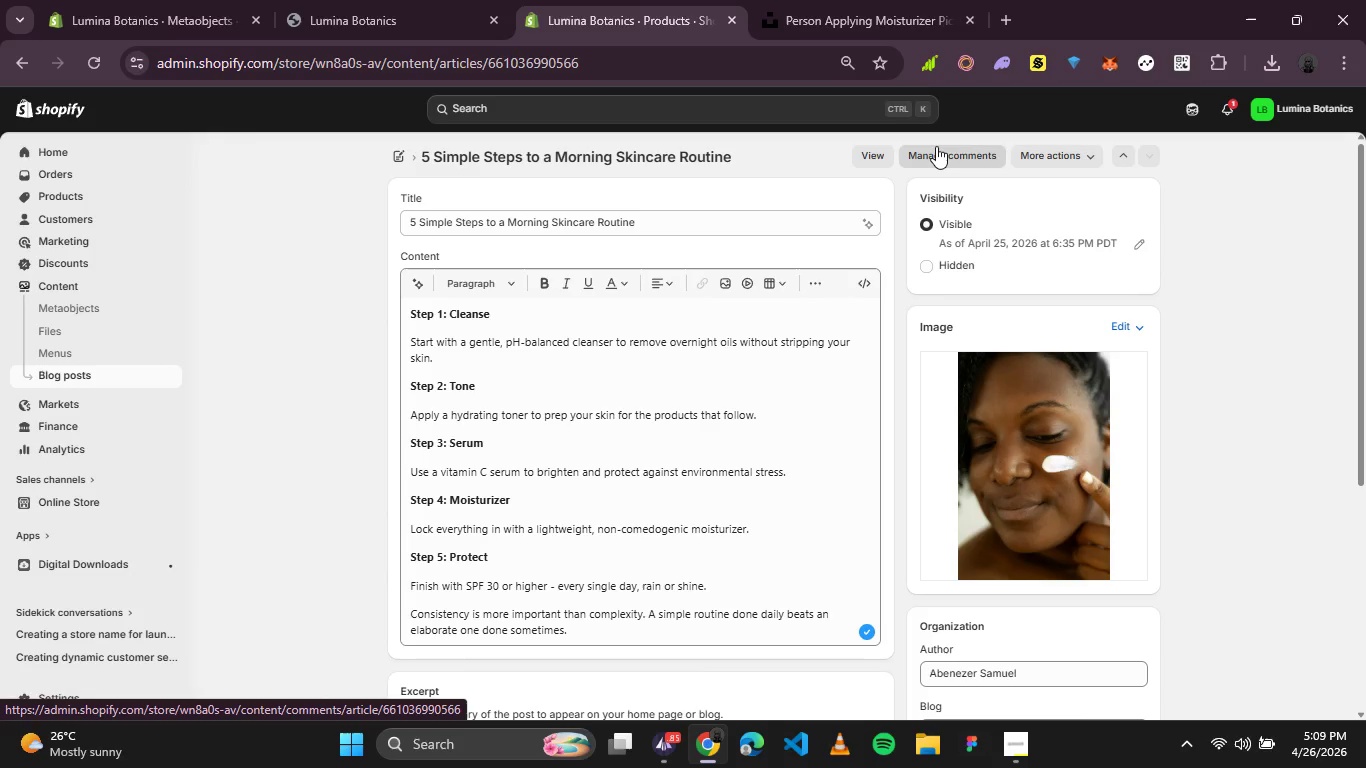 
wait(24.59)
 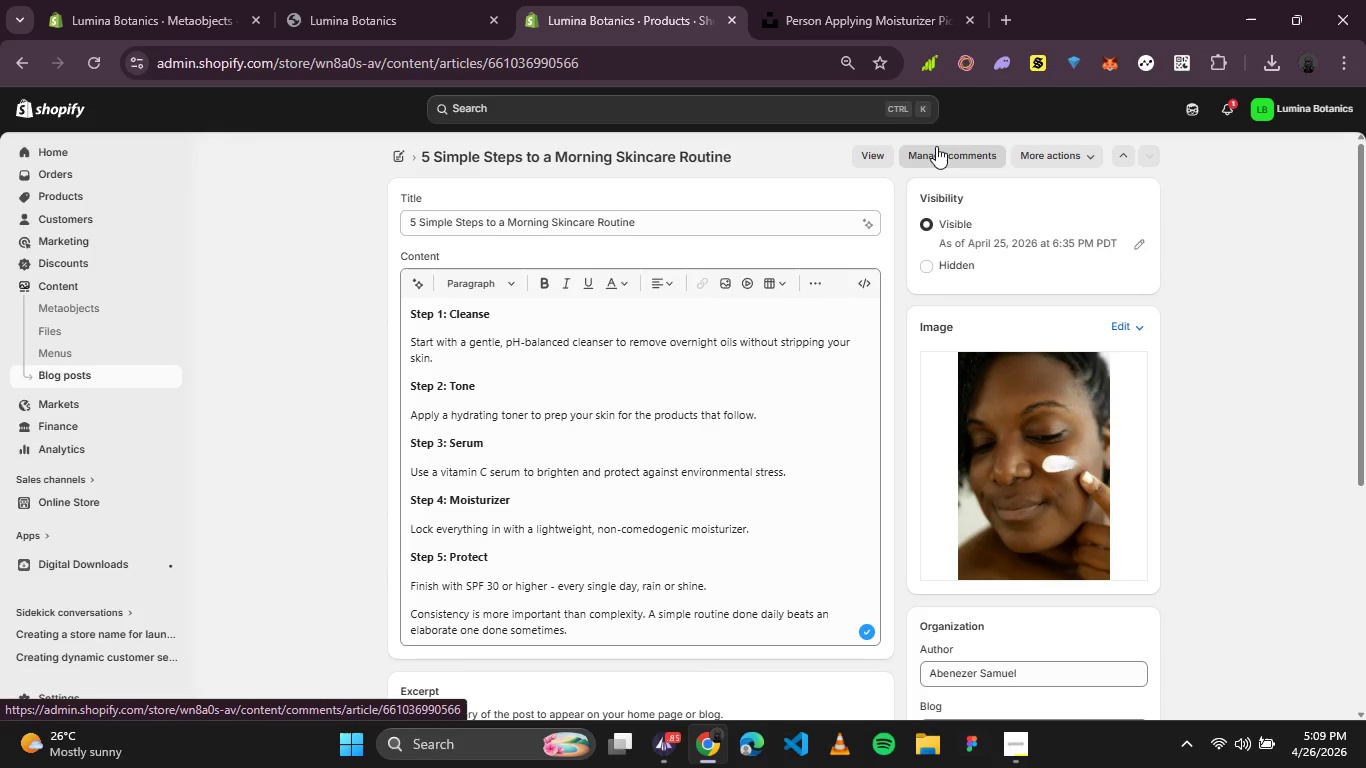 
scroll: coordinate [881, 275], scroll_direction: up, amount: 3.0
 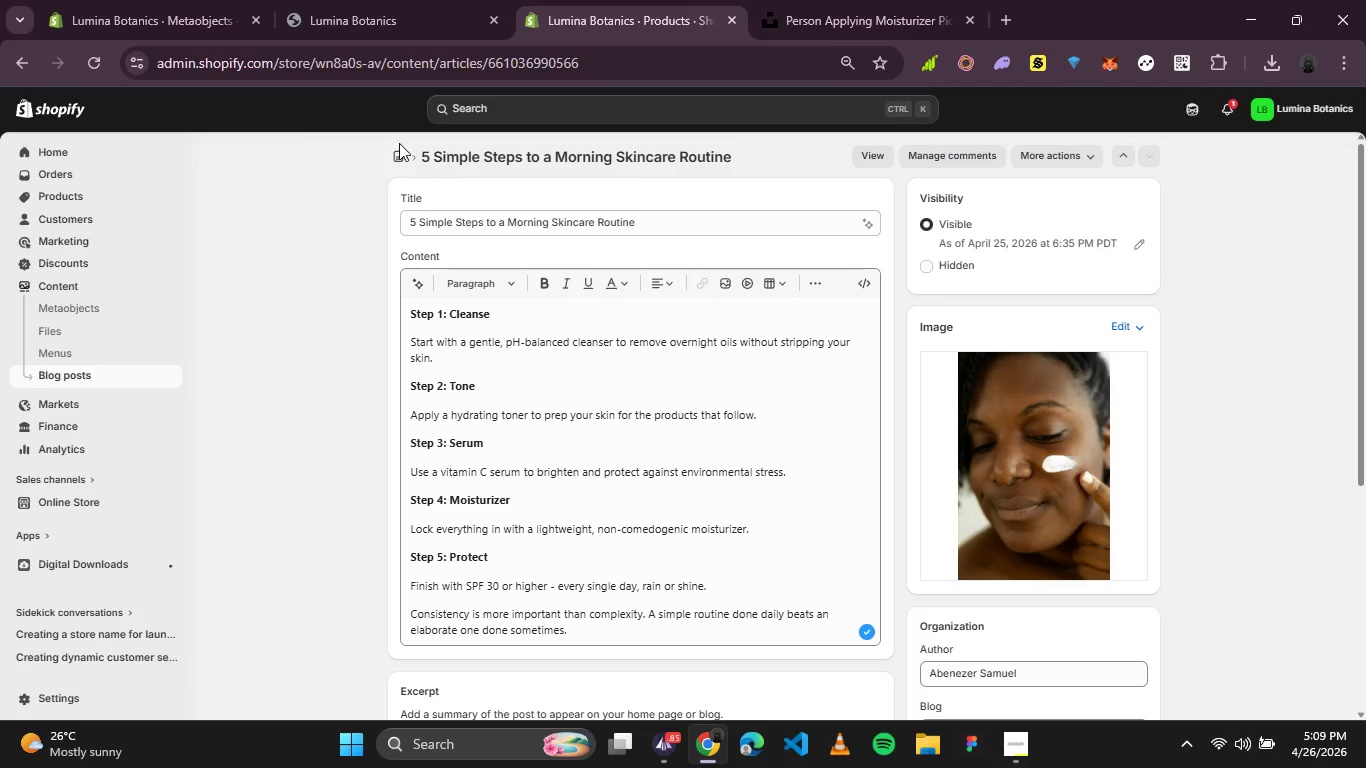 
left_click([407, 157])
 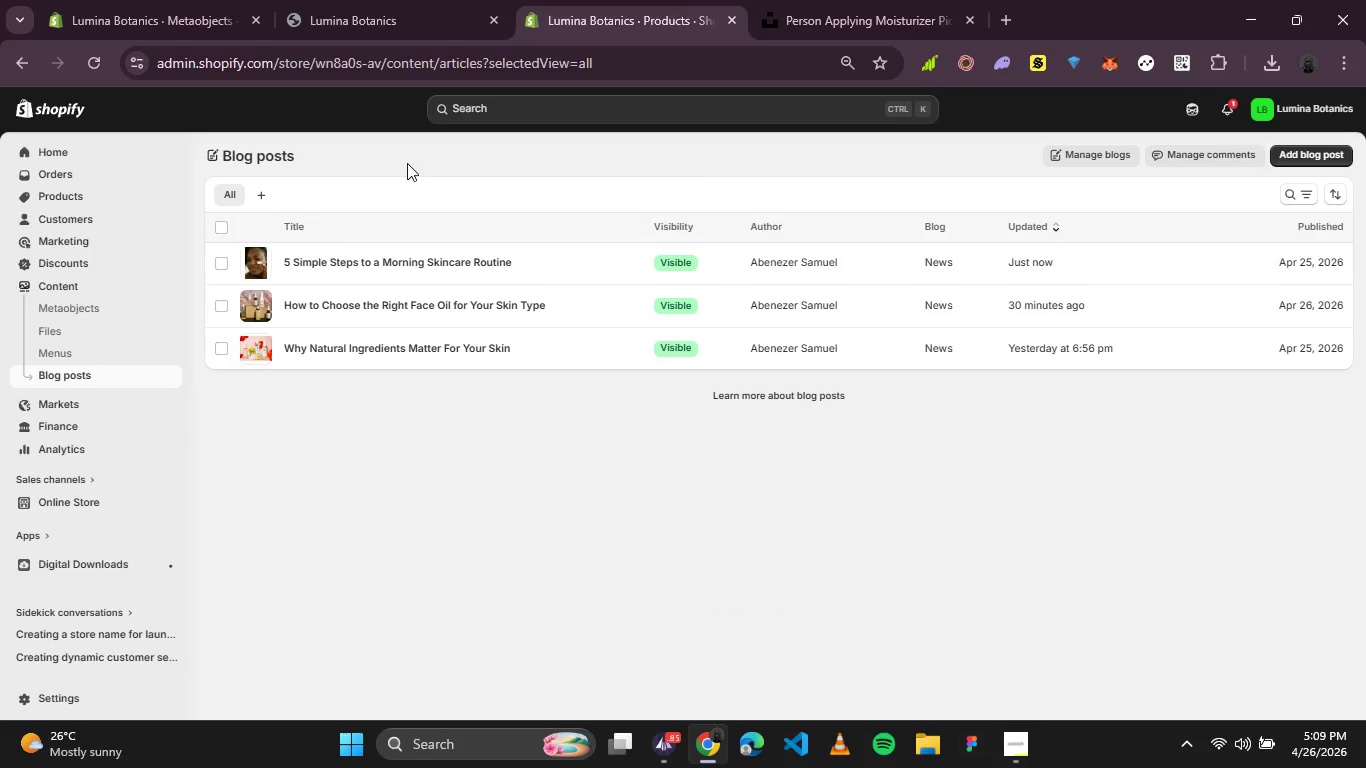 
wait(15.52)
 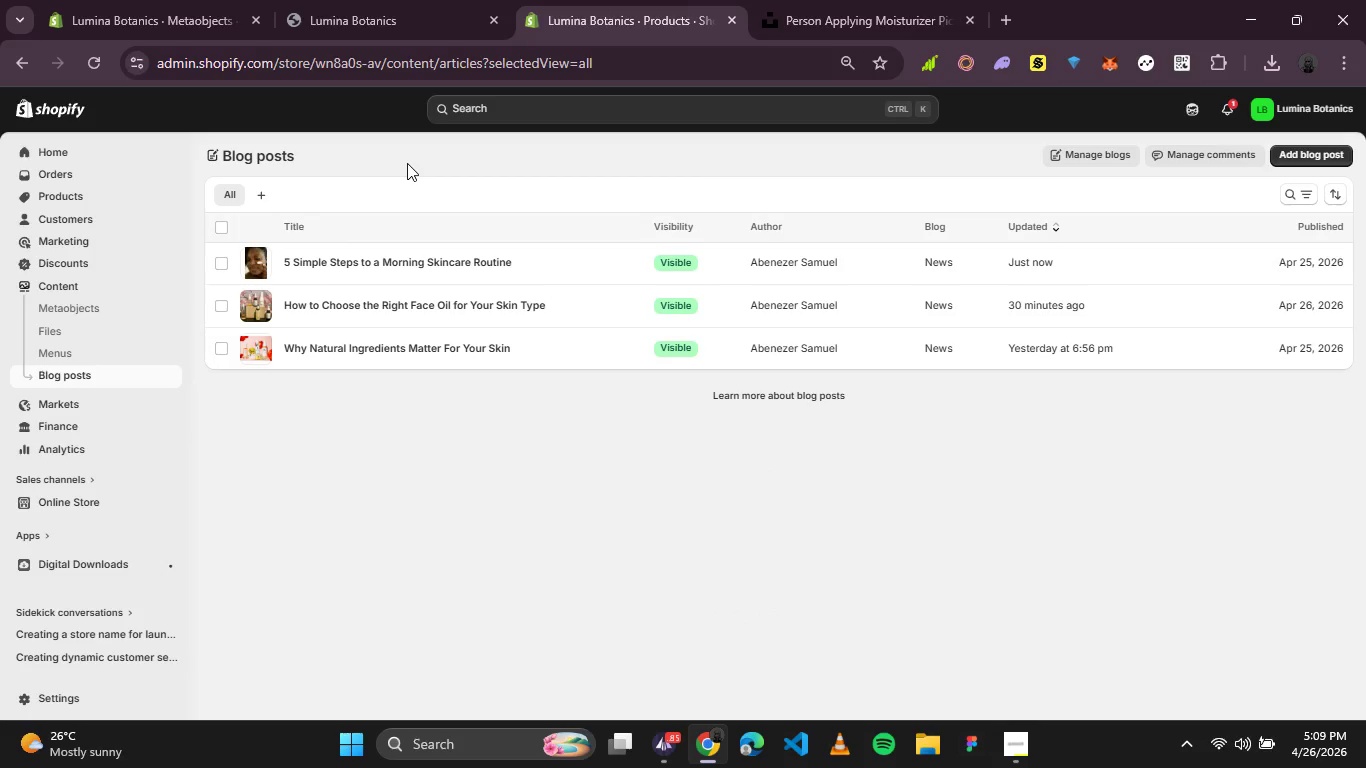 
left_click([254, 349])
 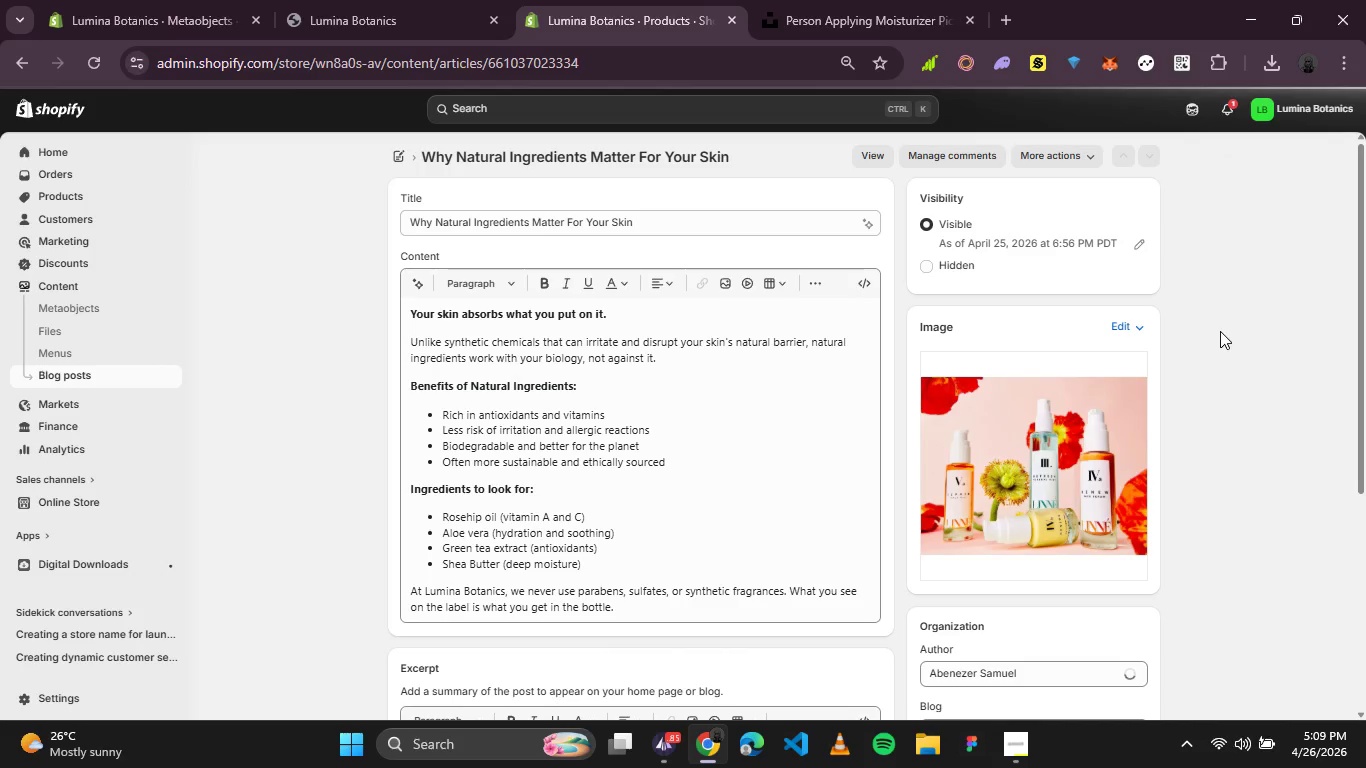 
left_click([1140, 331])
 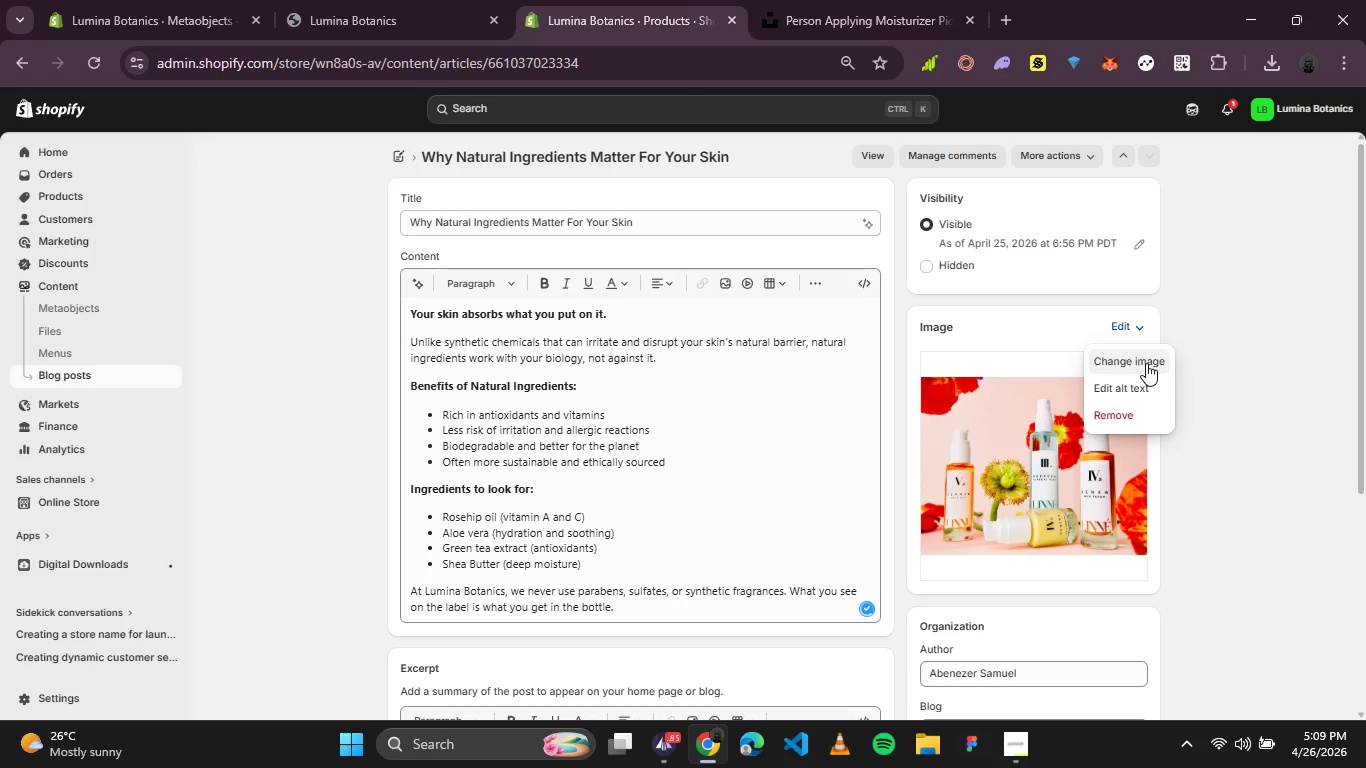 
left_click([1147, 389])
 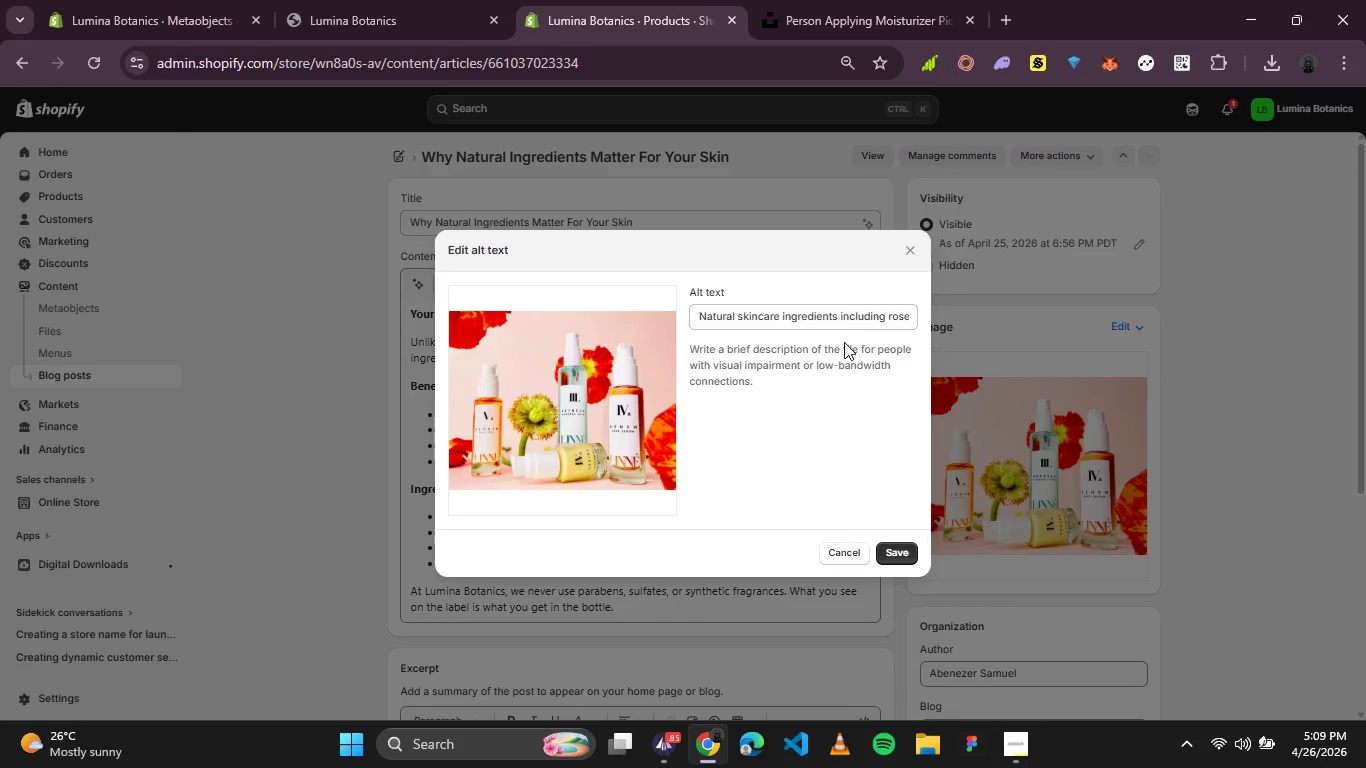 
wait(5.17)
 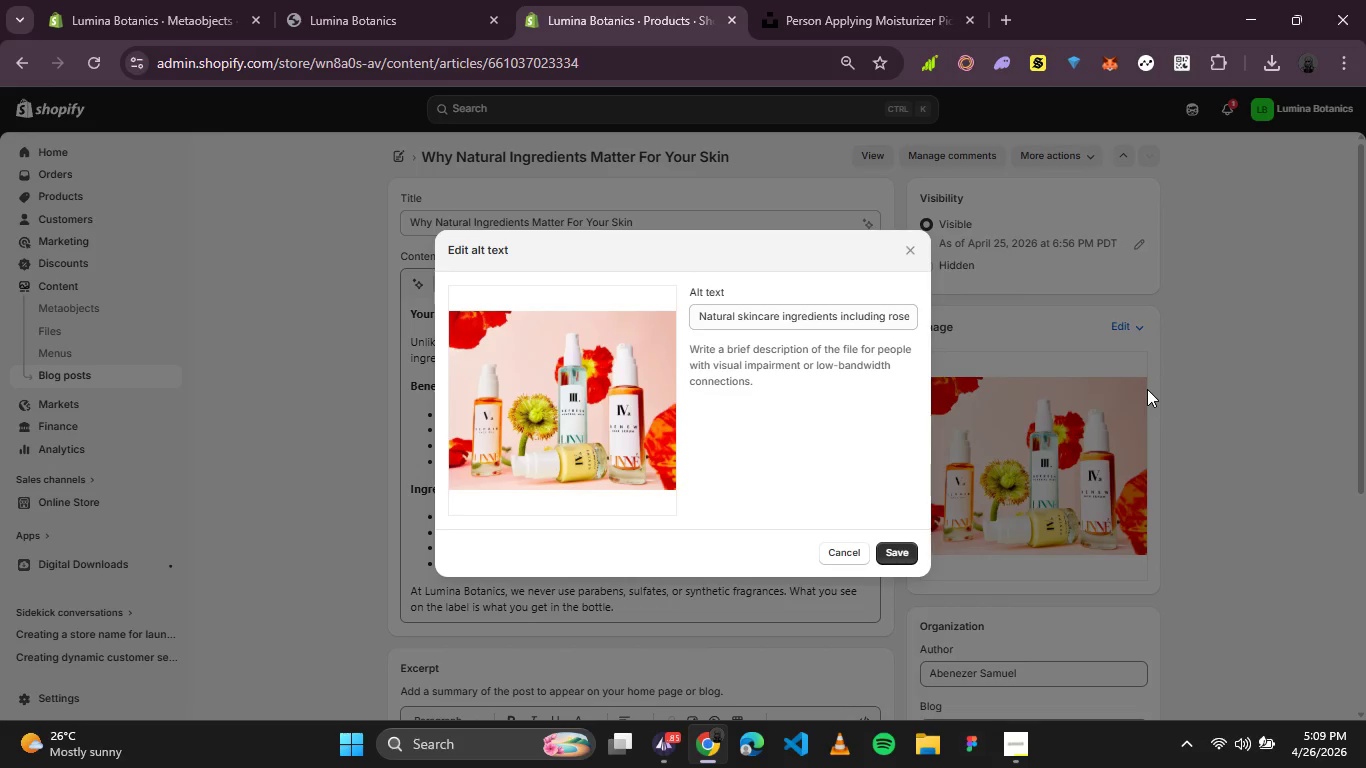 
left_click([915, 255])
 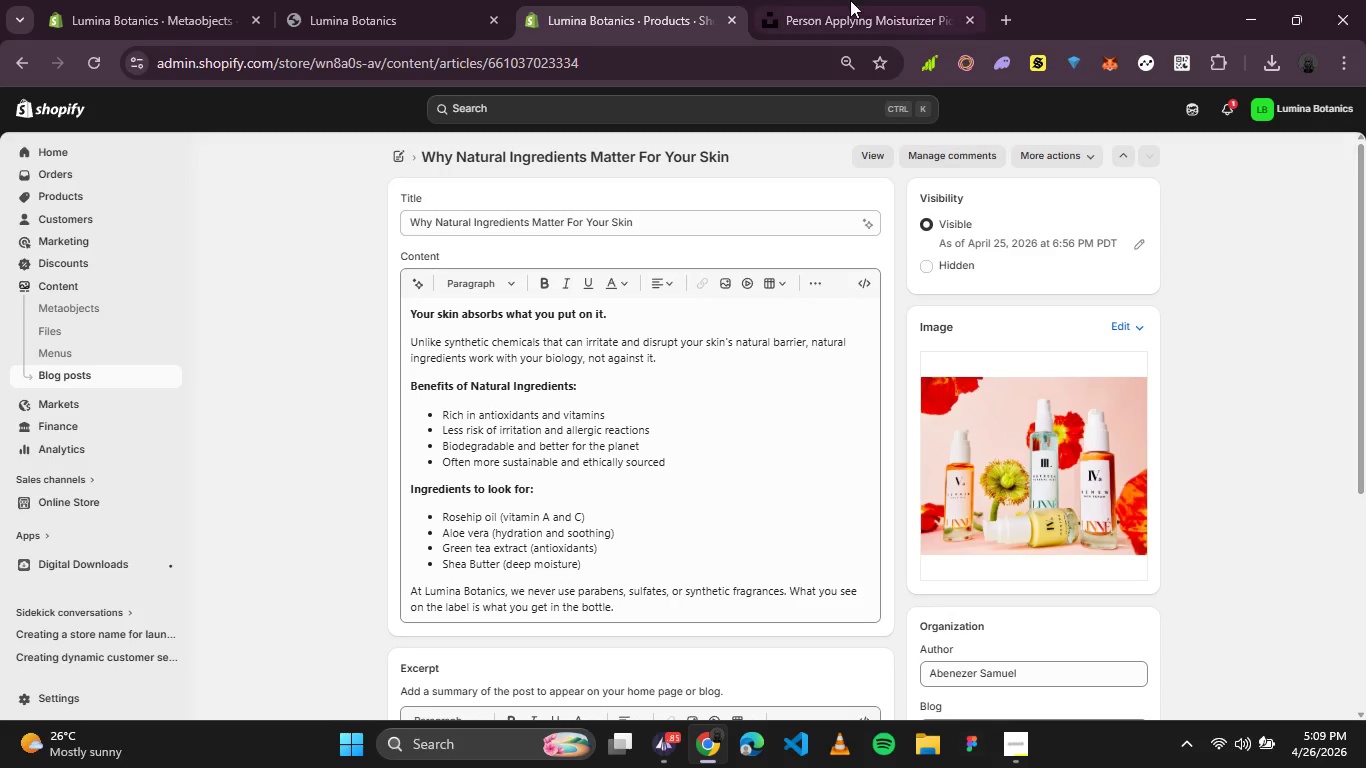 
left_click([855, 0])
 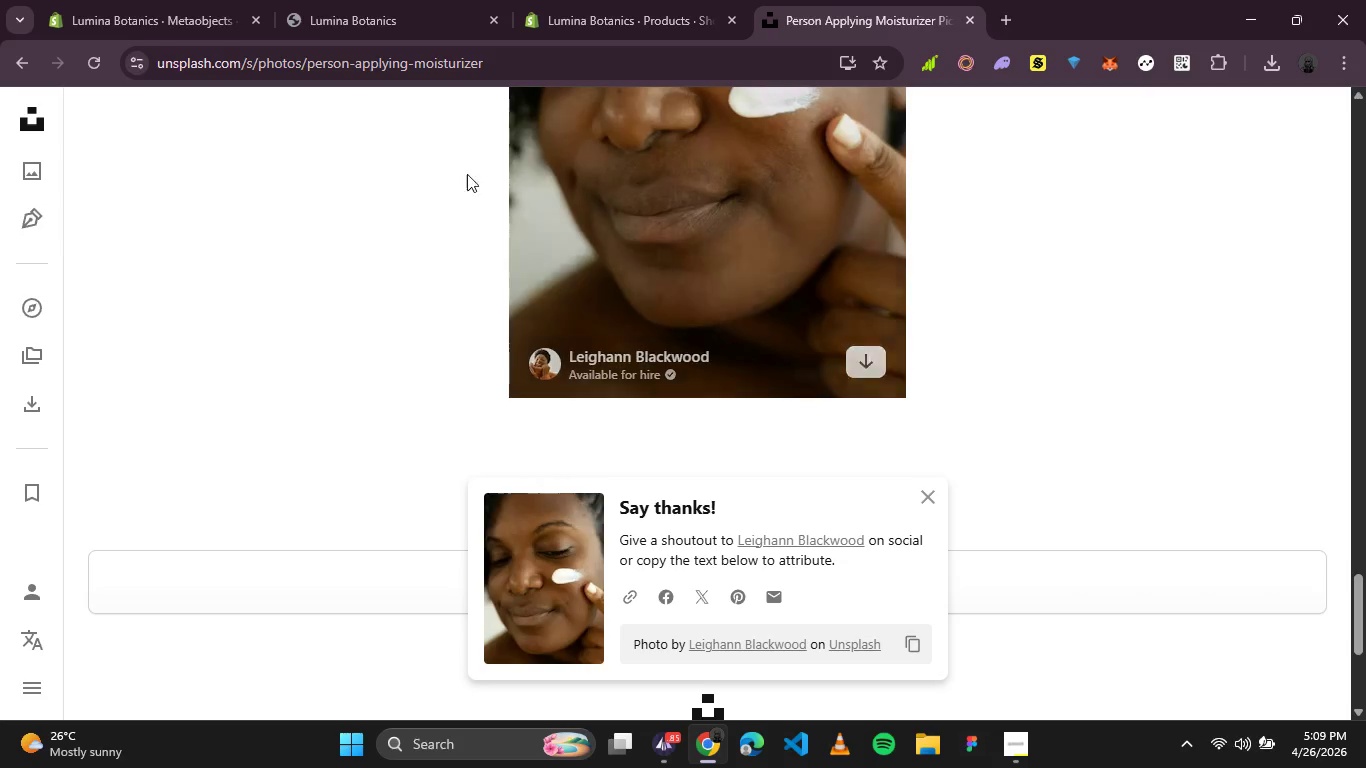 
left_click_drag(start_coordinate=[333, 121], to_coordinate=[0, 137])
 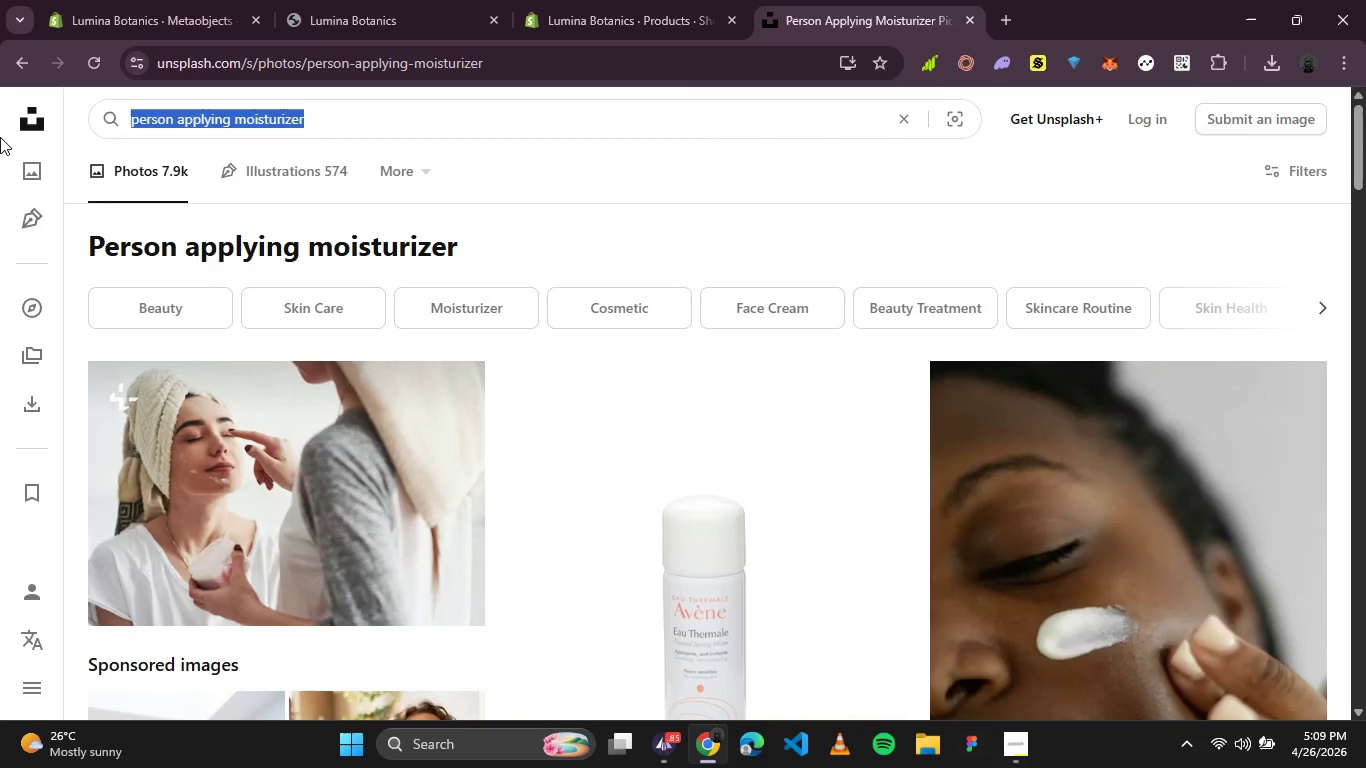 
scroll: coordinate [448, 197], scroll_direction: up, amount: 15.0
 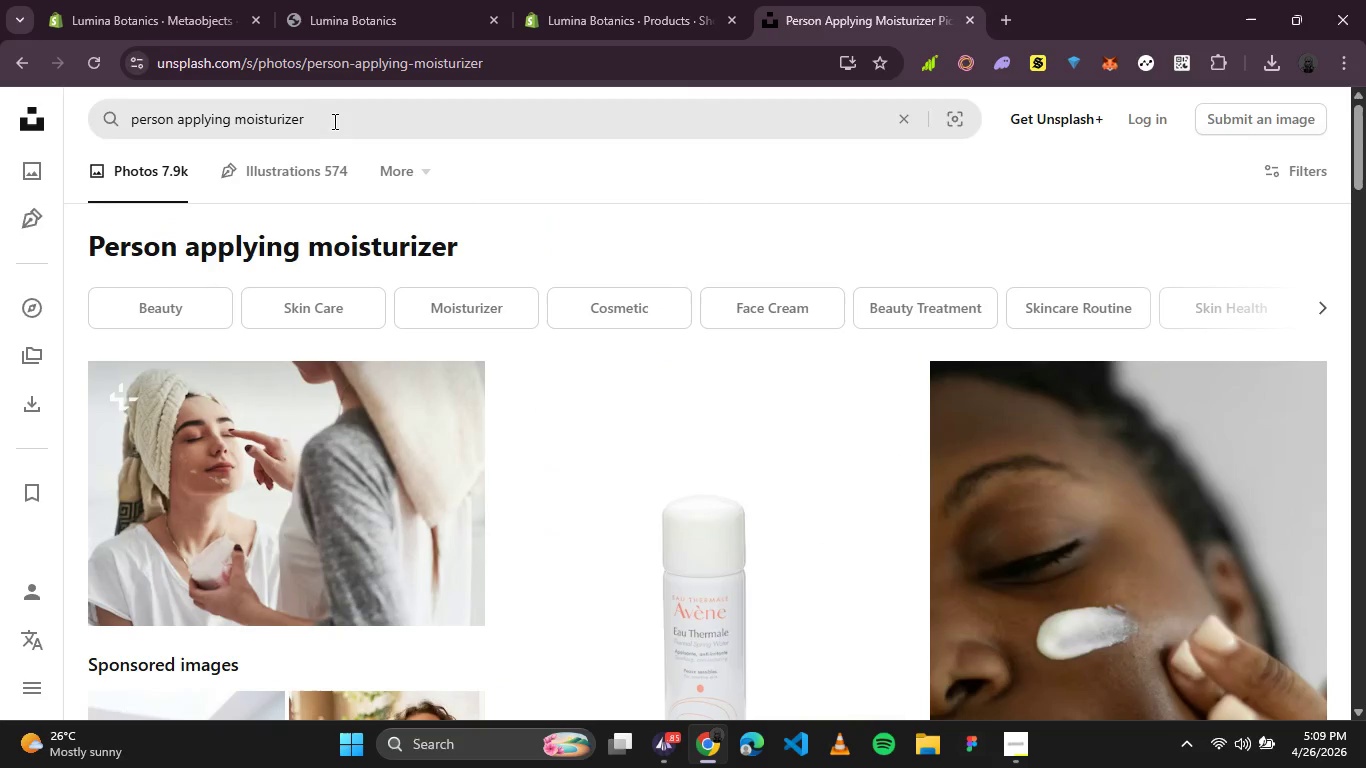 
type(natural skincare ingredients)
 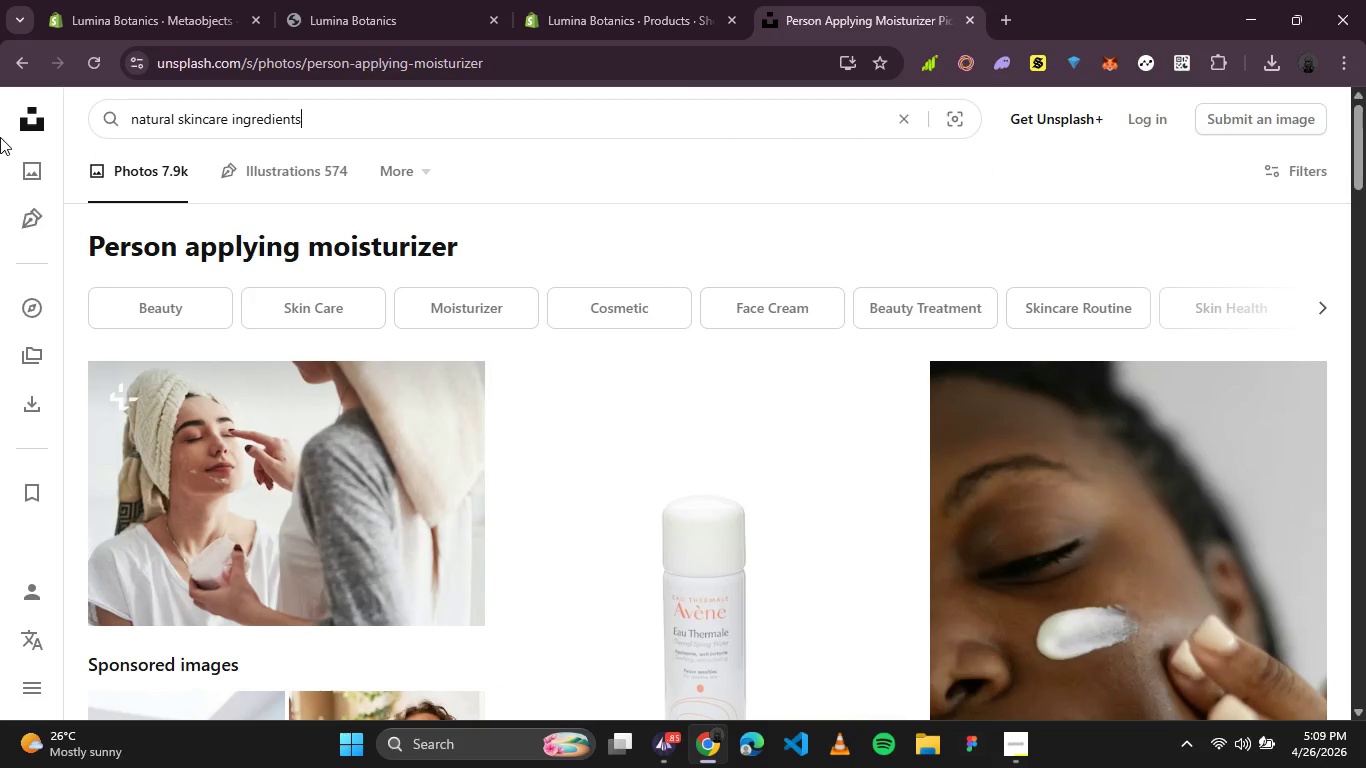 
key(Enter)
 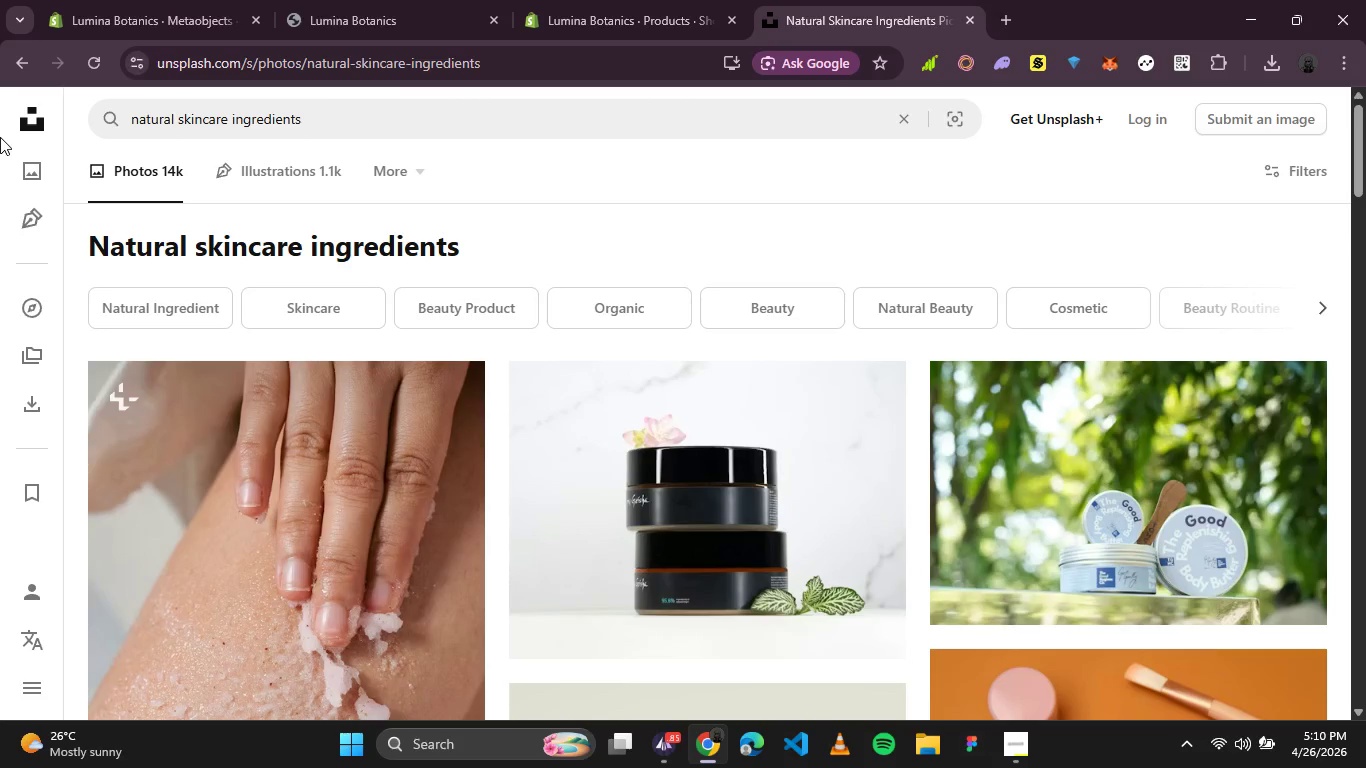 
wait(11.14)
 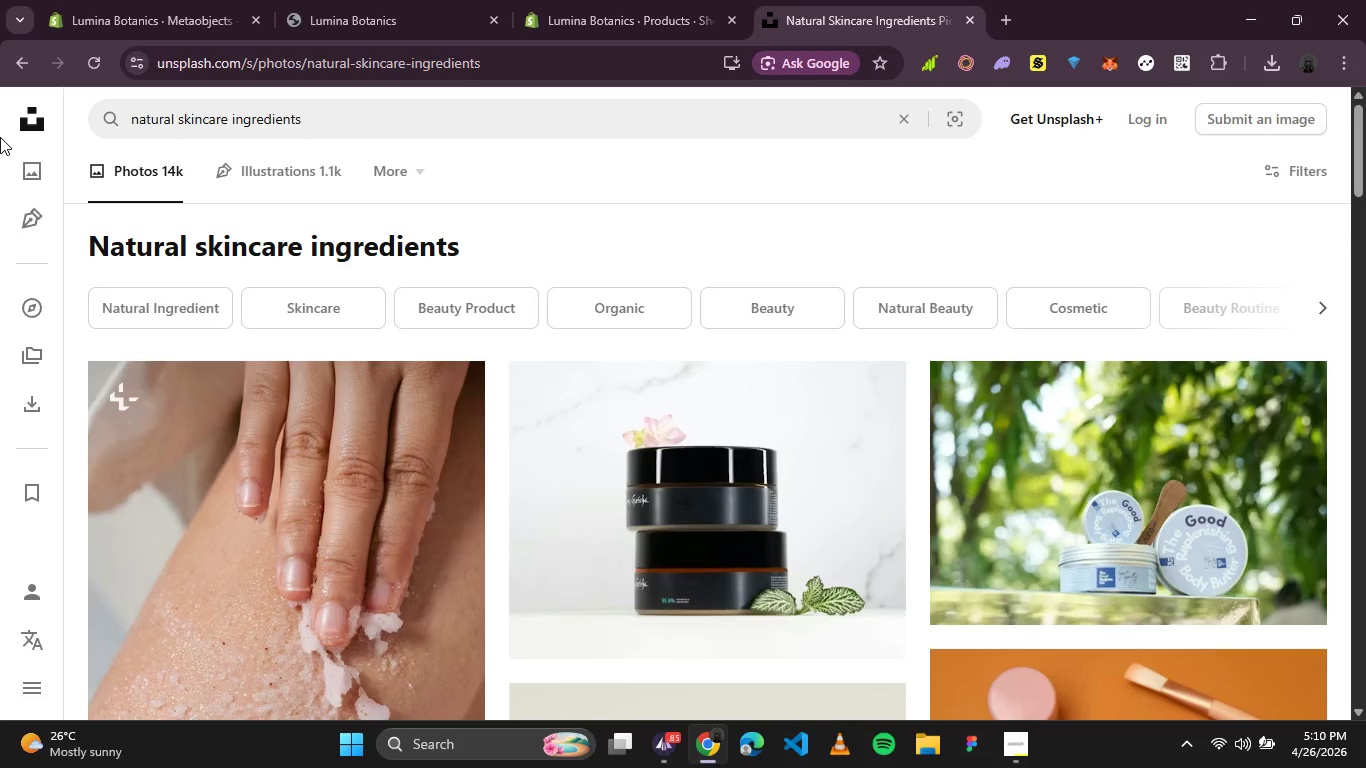 
scroll: coordinate [323, 241], scroll_direction: down, amount: 1.0
 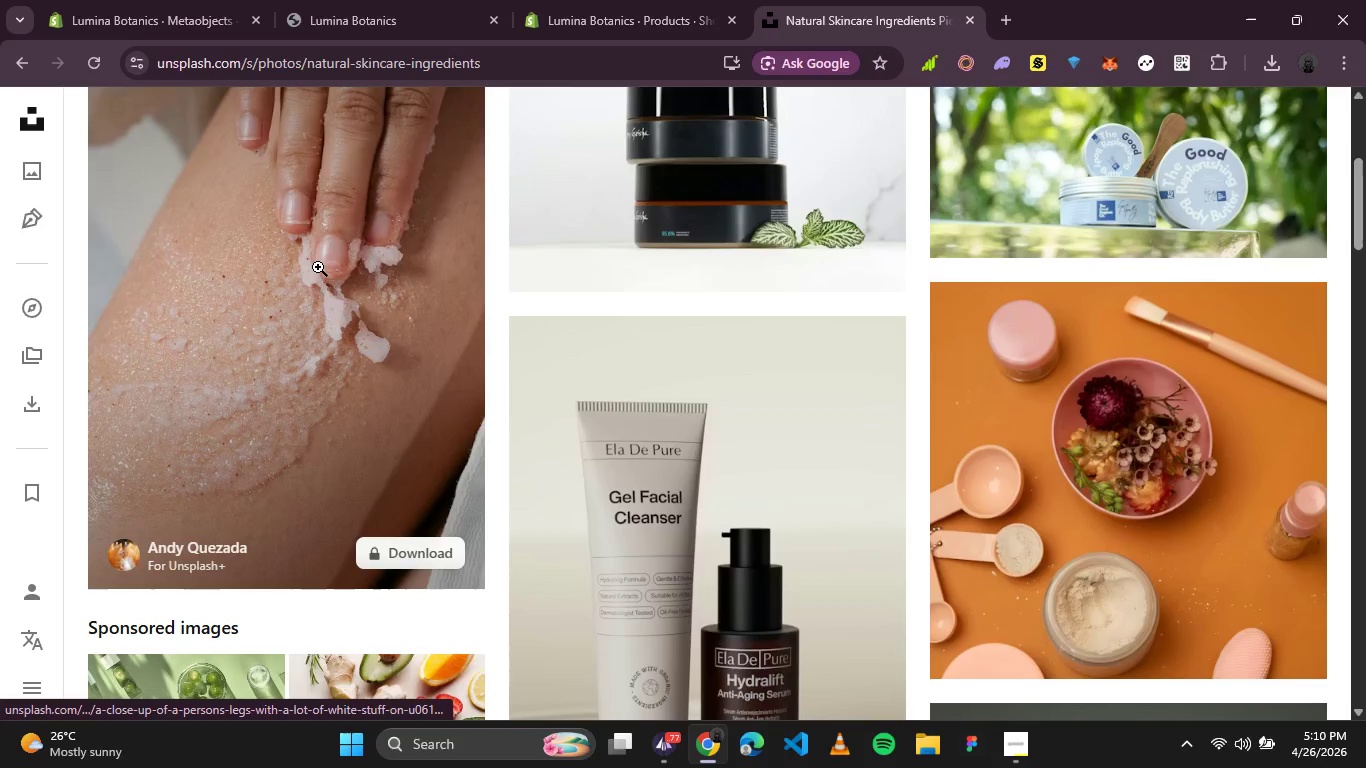 
mouse_move([342, 259])
 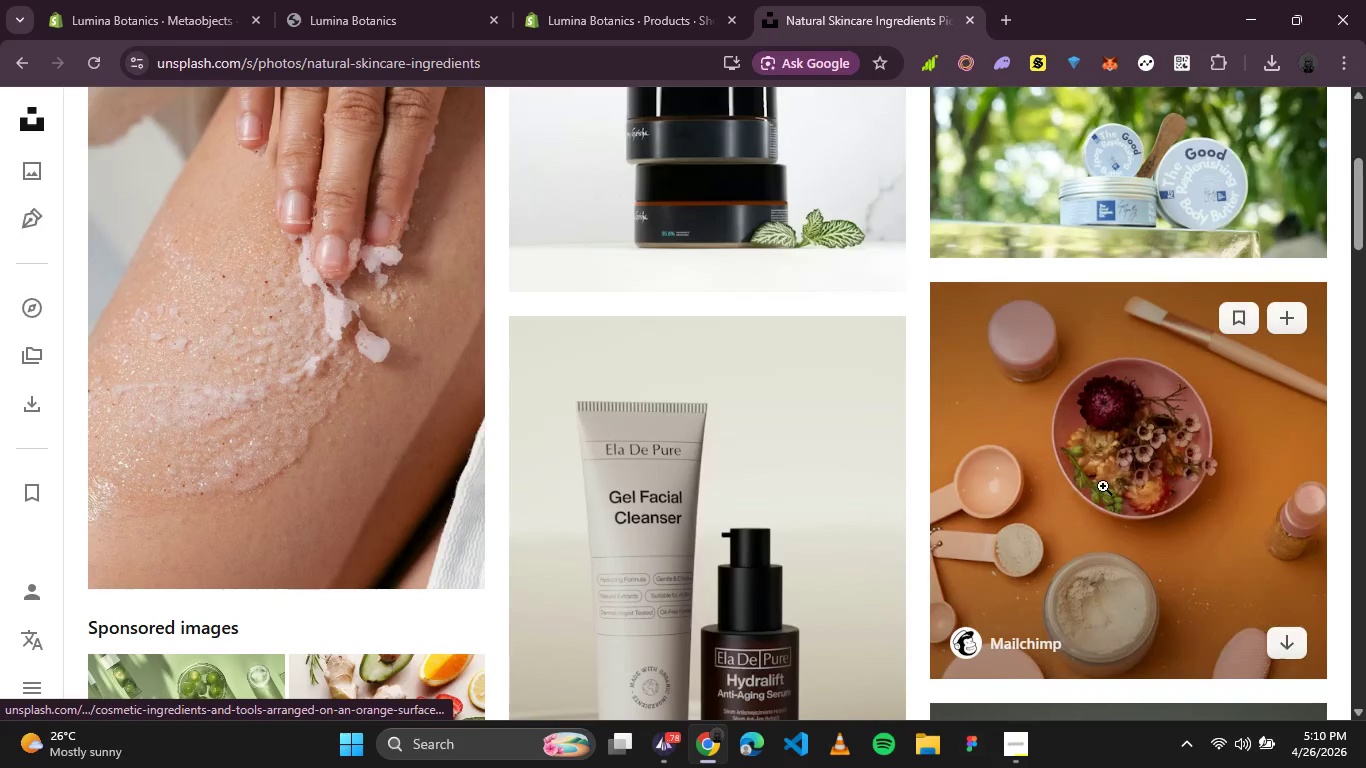 
left_click([1103, 486])
 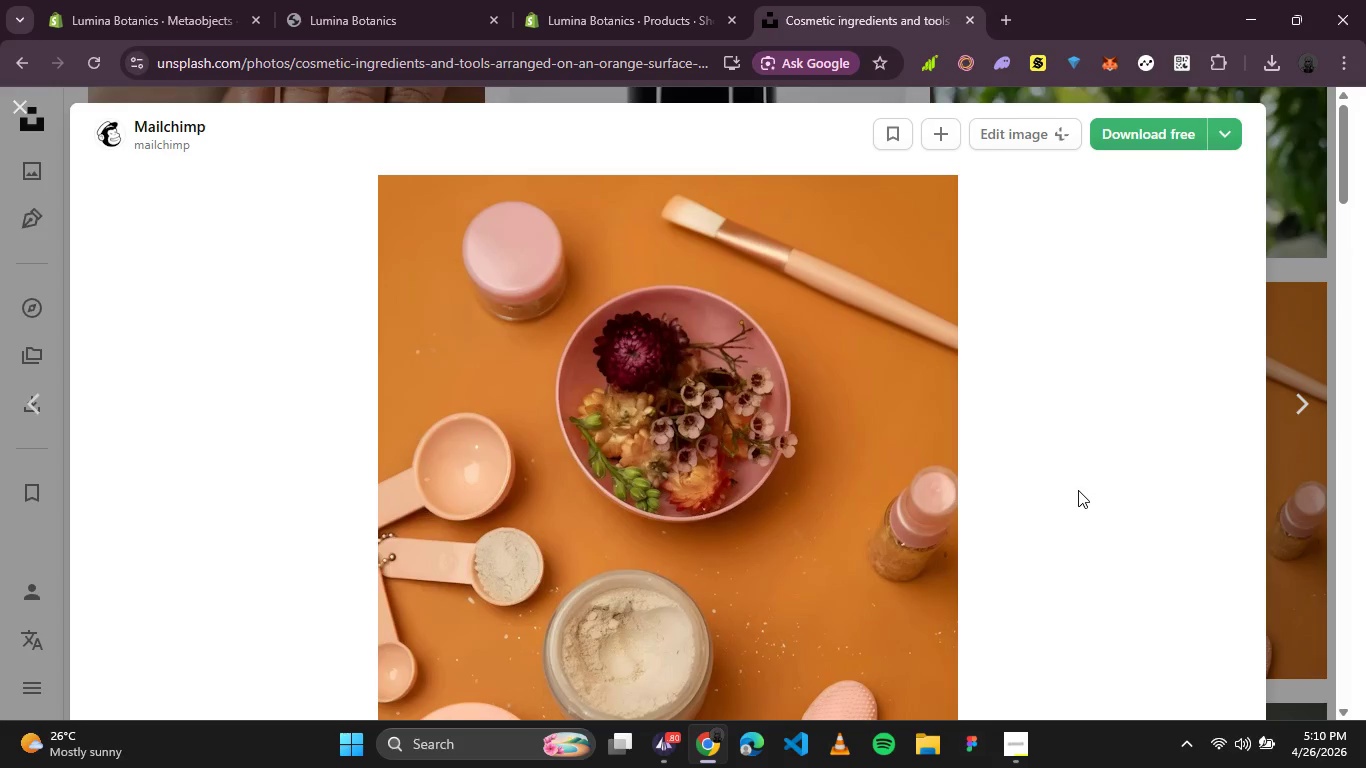 
left_click([1131, 133])
 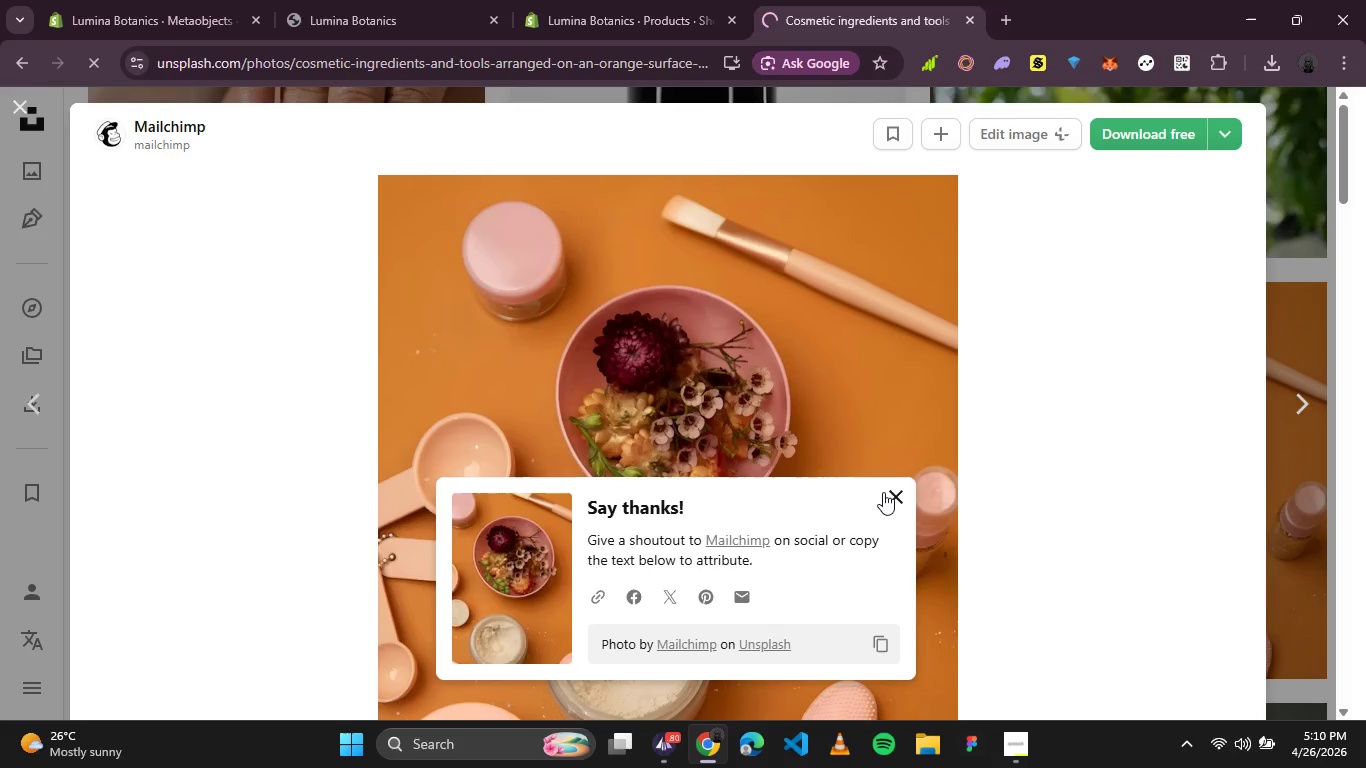 
left_click([892, 494])
 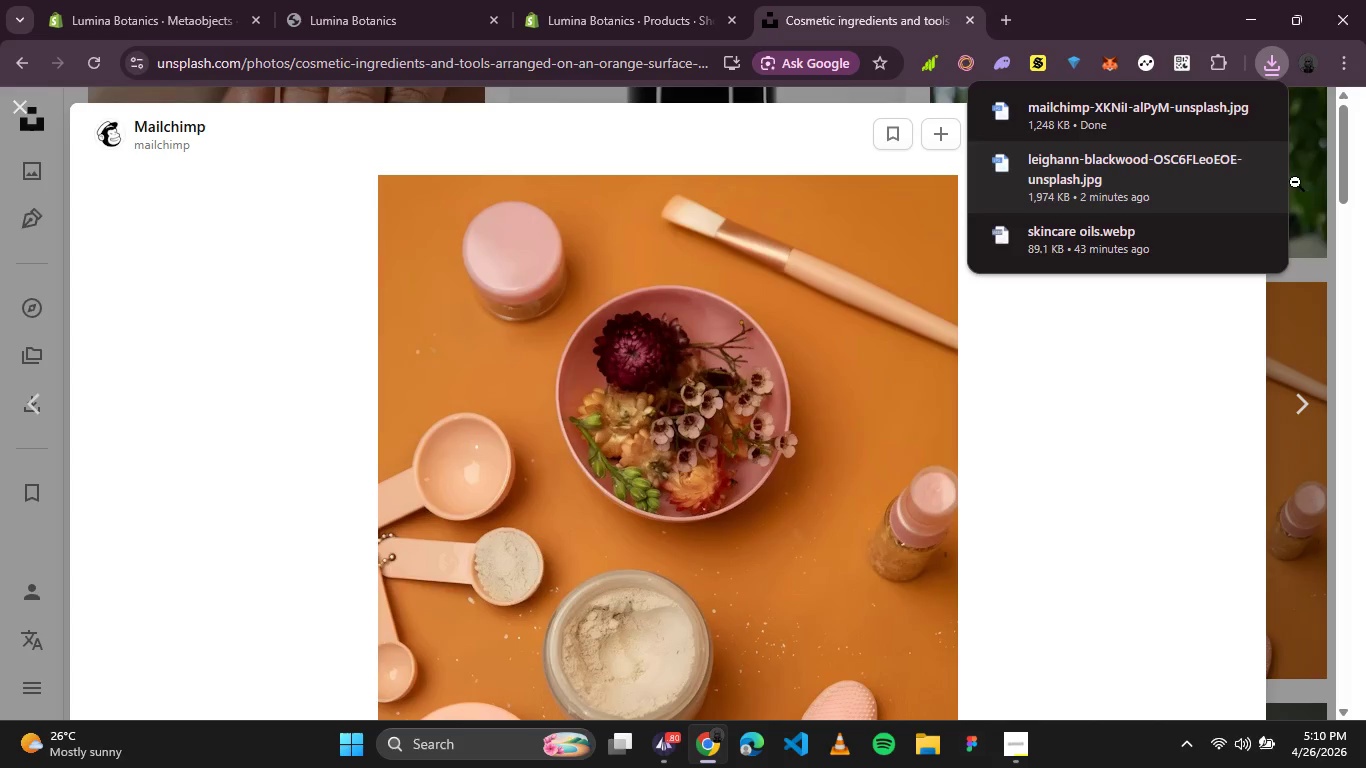 
left_click([1198, 408])
 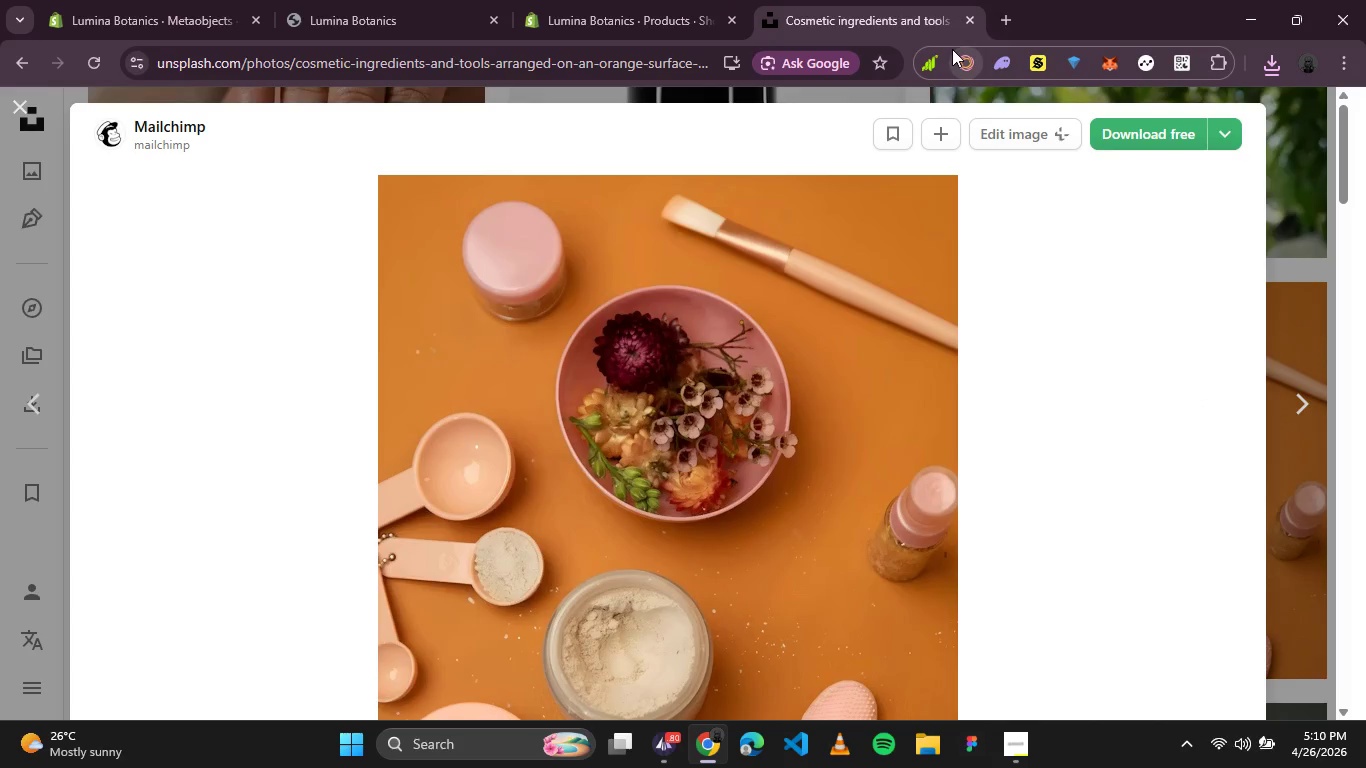 
left_click([968, 23])
 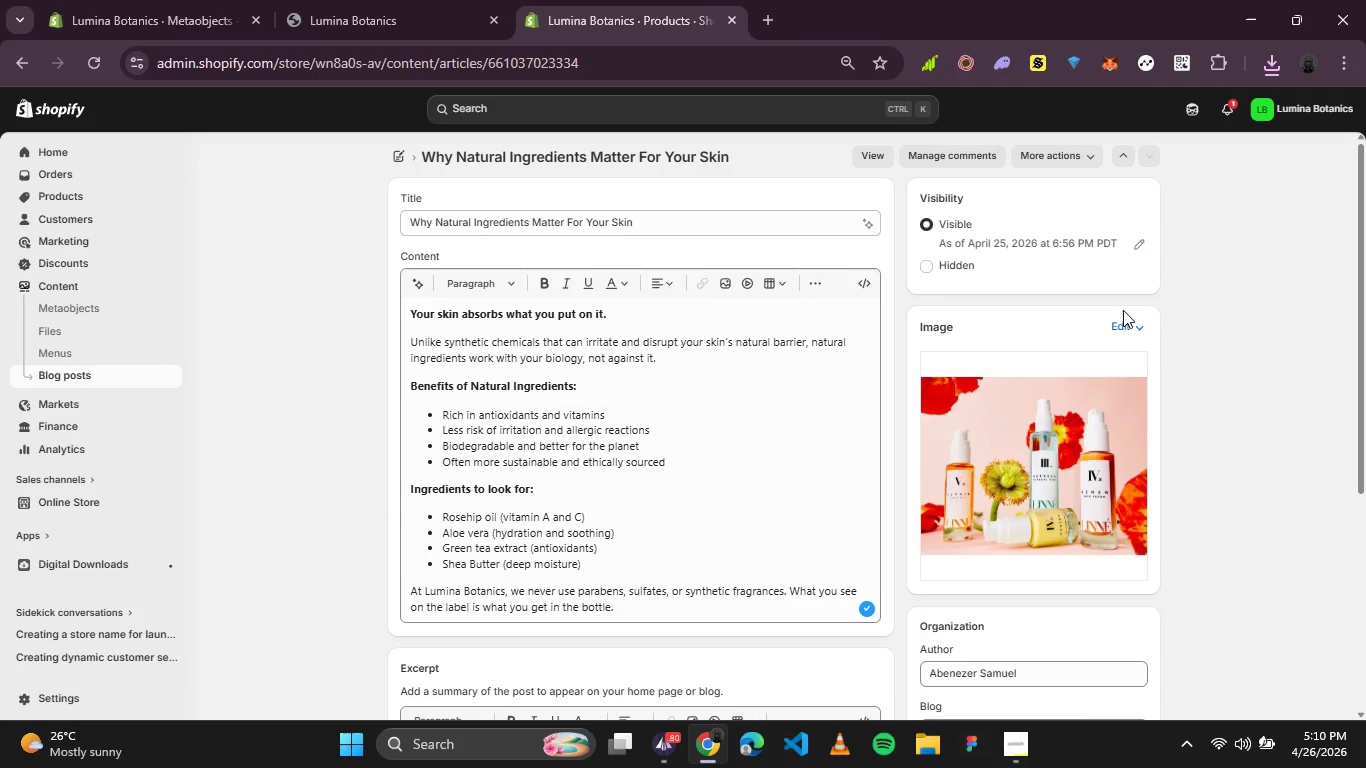 
left_click([1138, 327])
 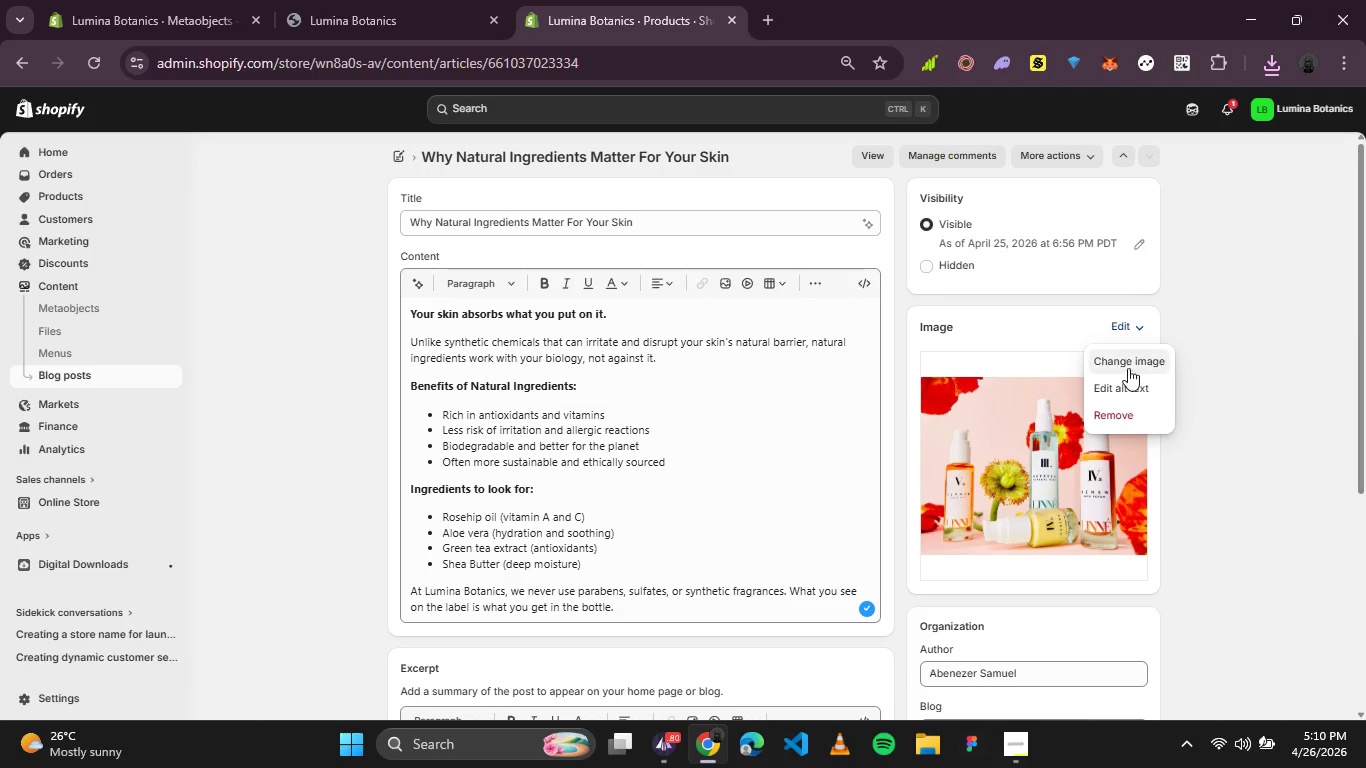 
left_click([1129, 385])
 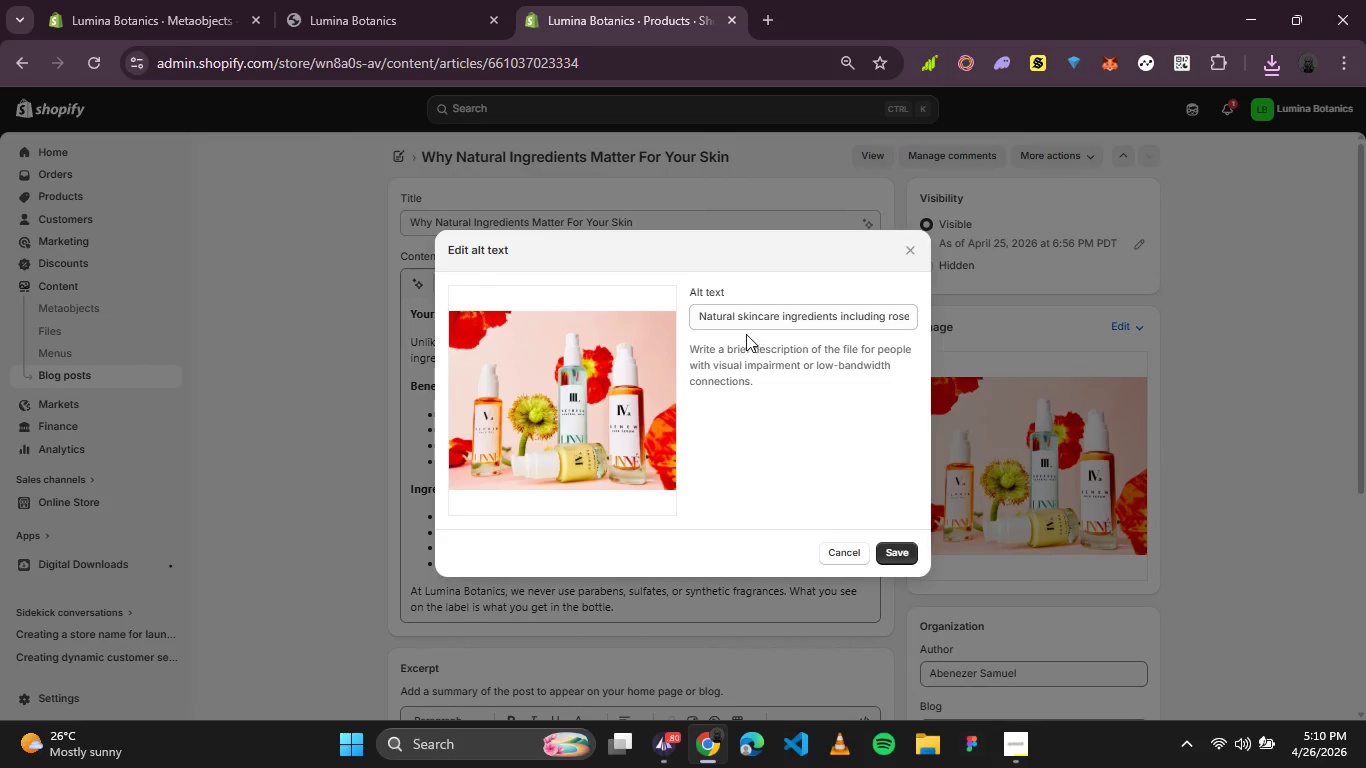 
left_click([753, 310])
 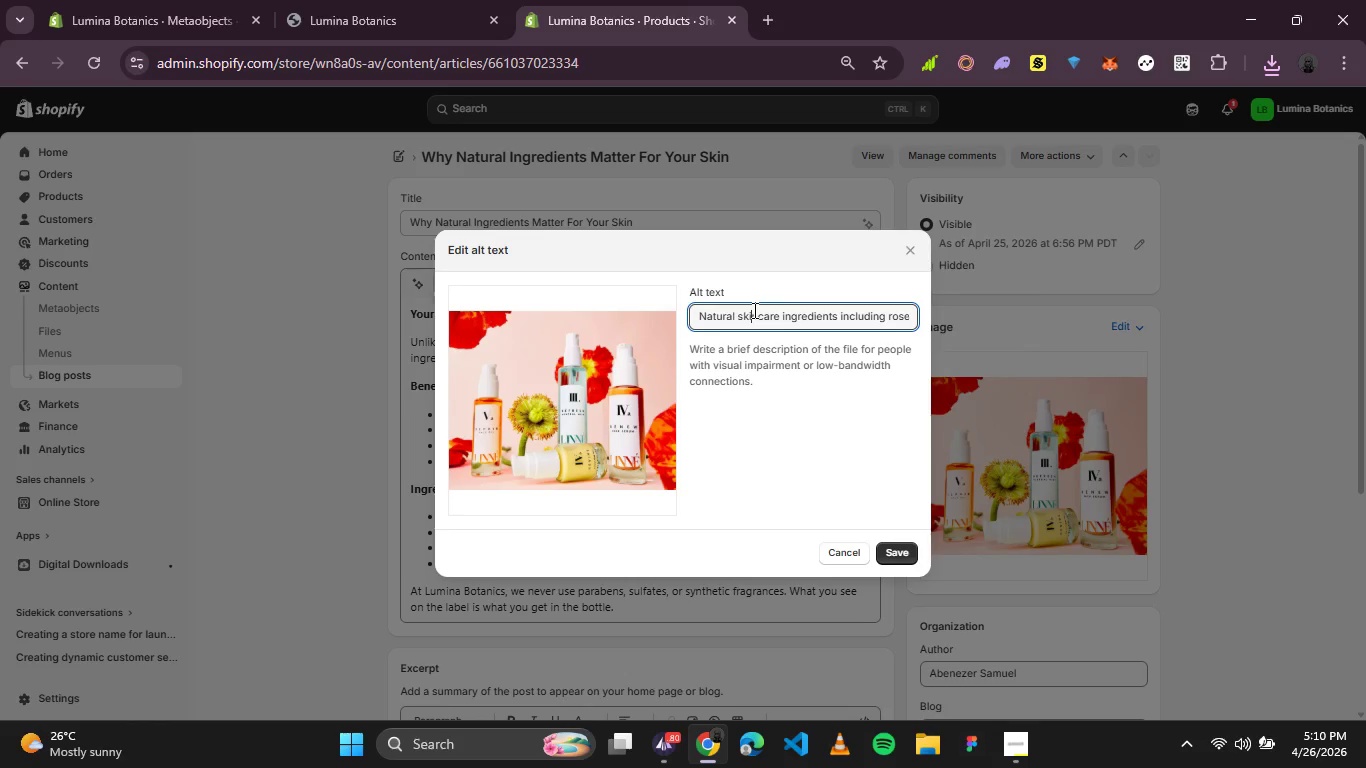 
key(Control+A)
 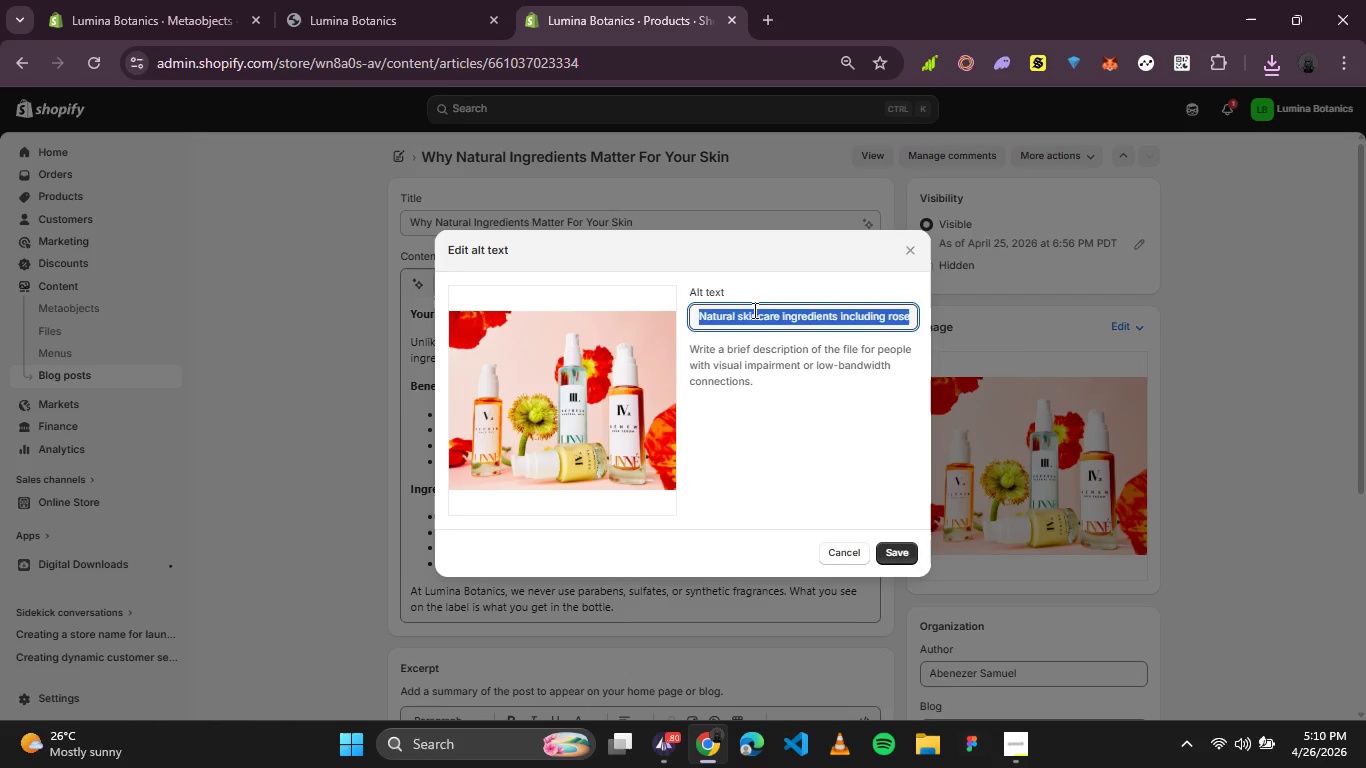 
key(Control+X)
 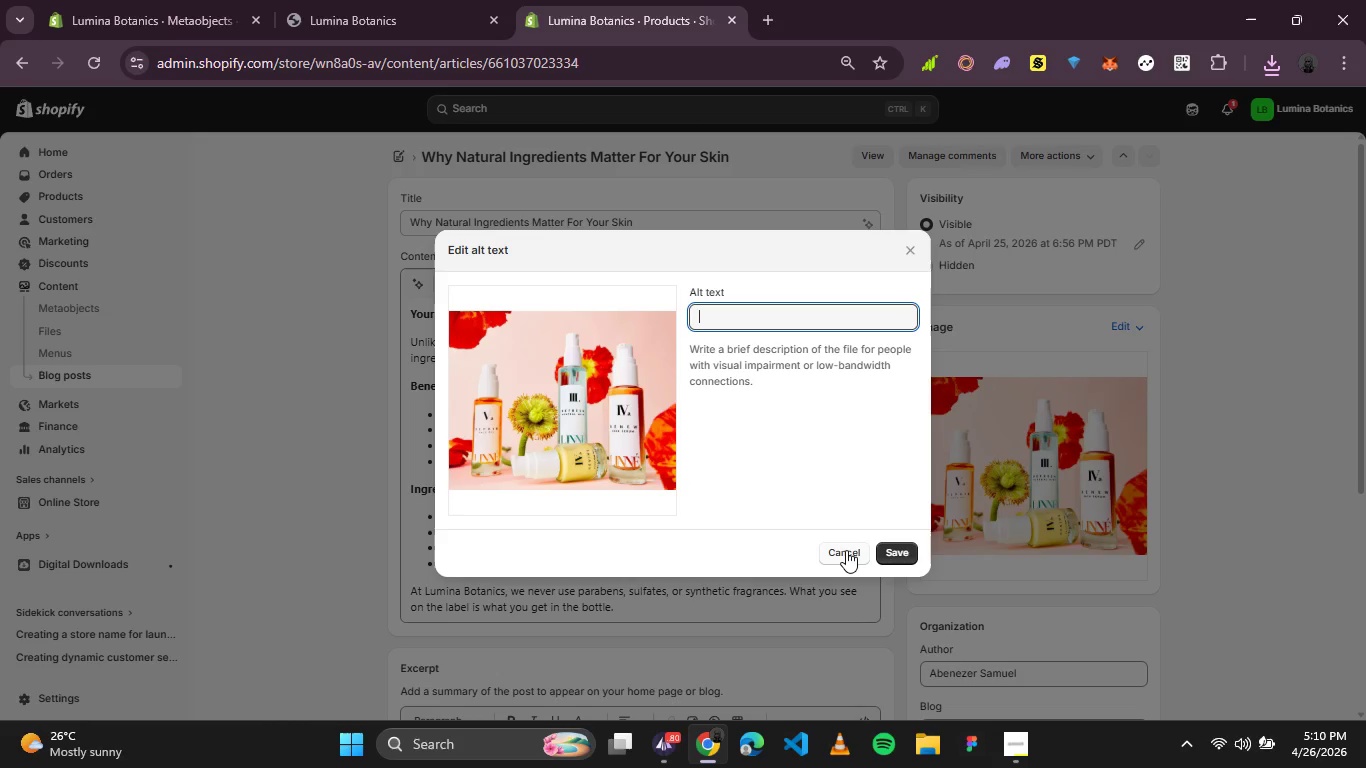 
left_click([843, 550])
 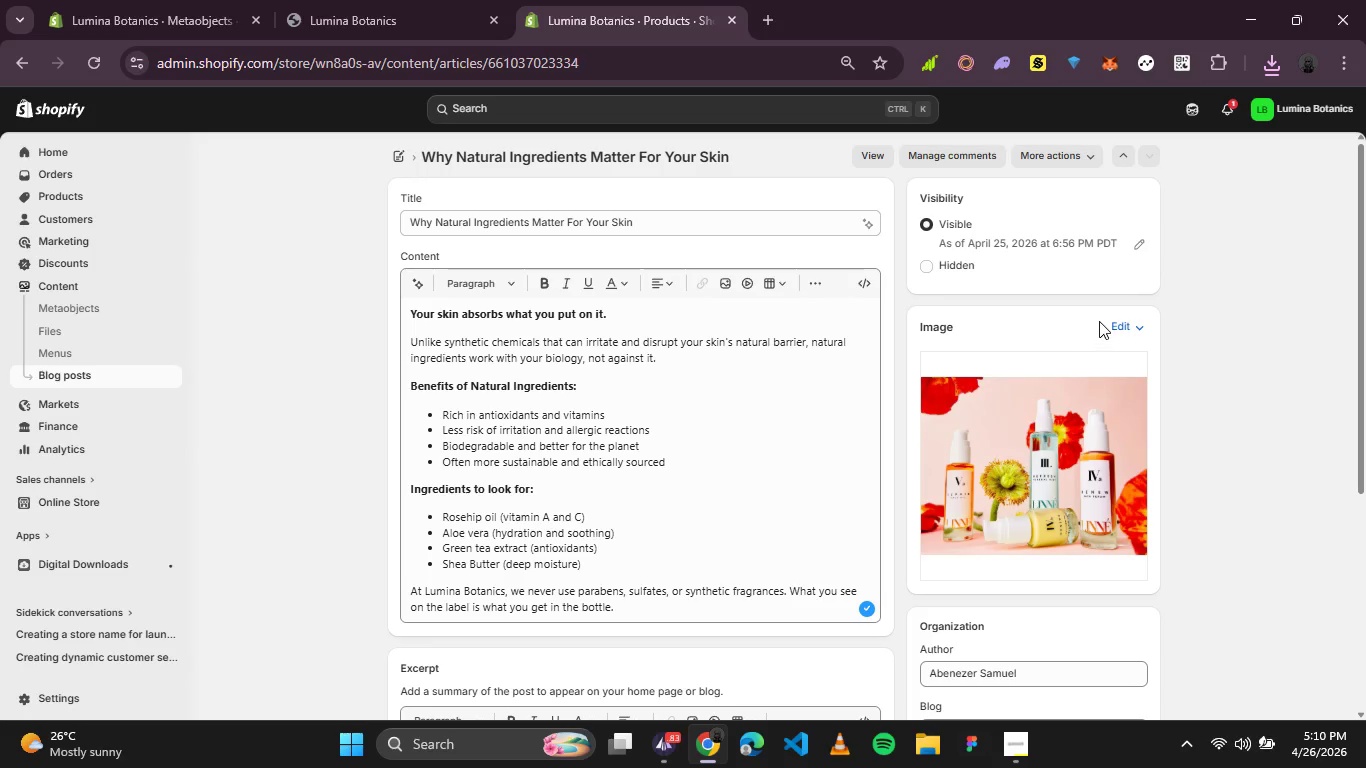 
left_click([1128, 334])
 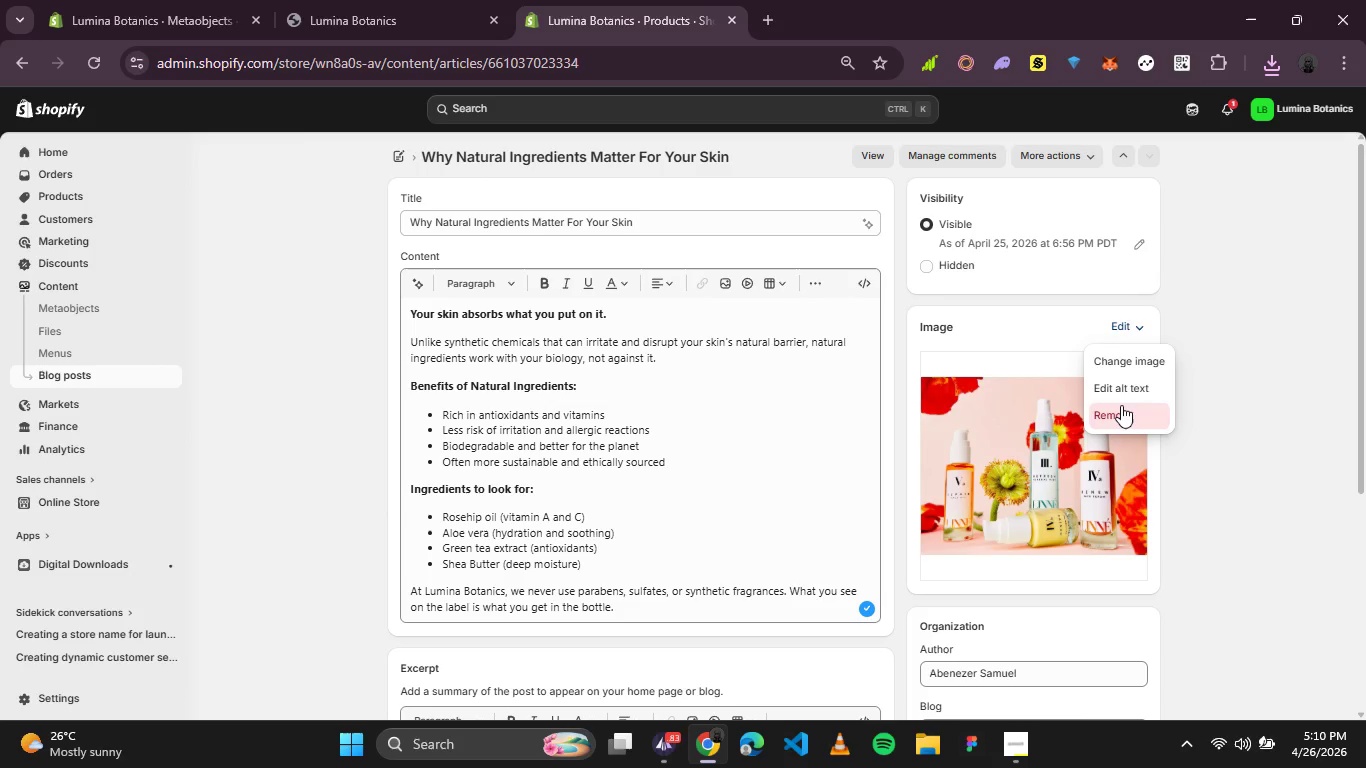 
left_click([1121, 405])
 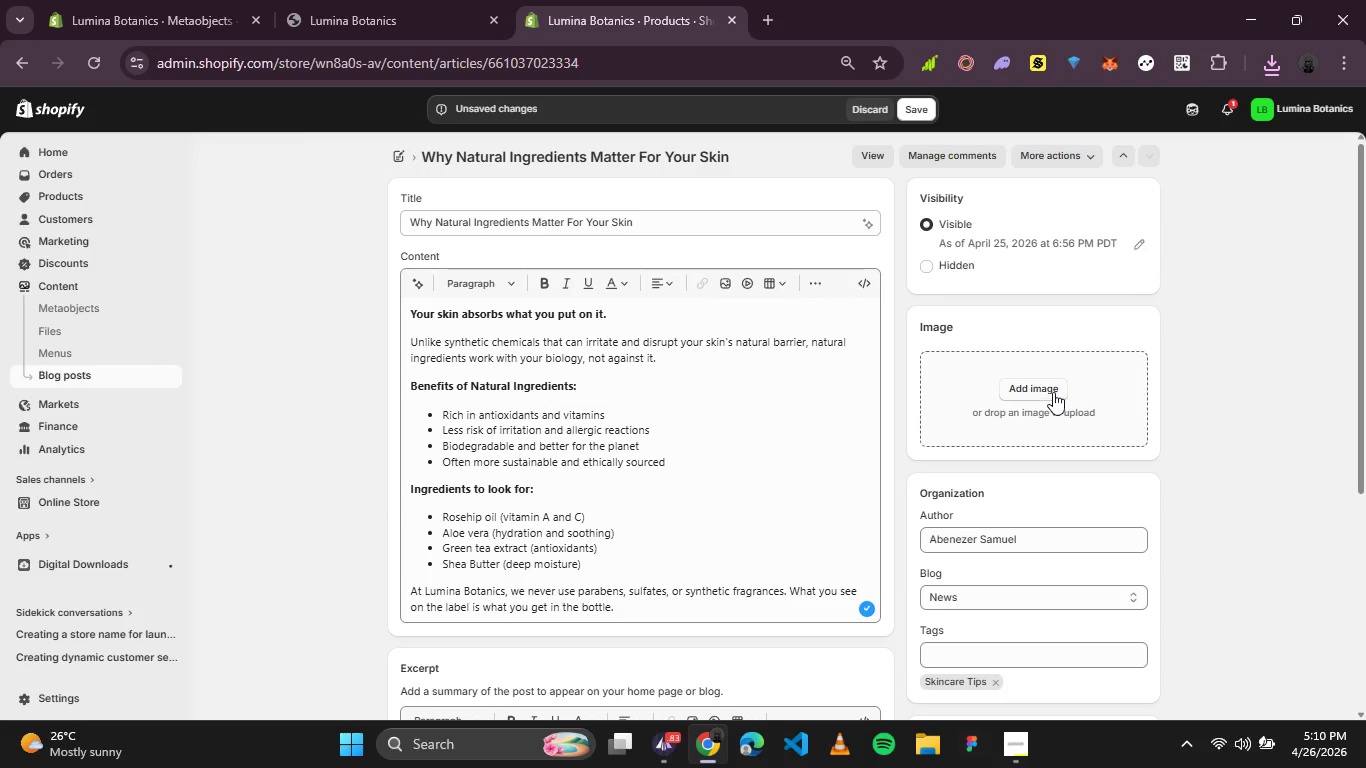 
left_click([1053, 392])
 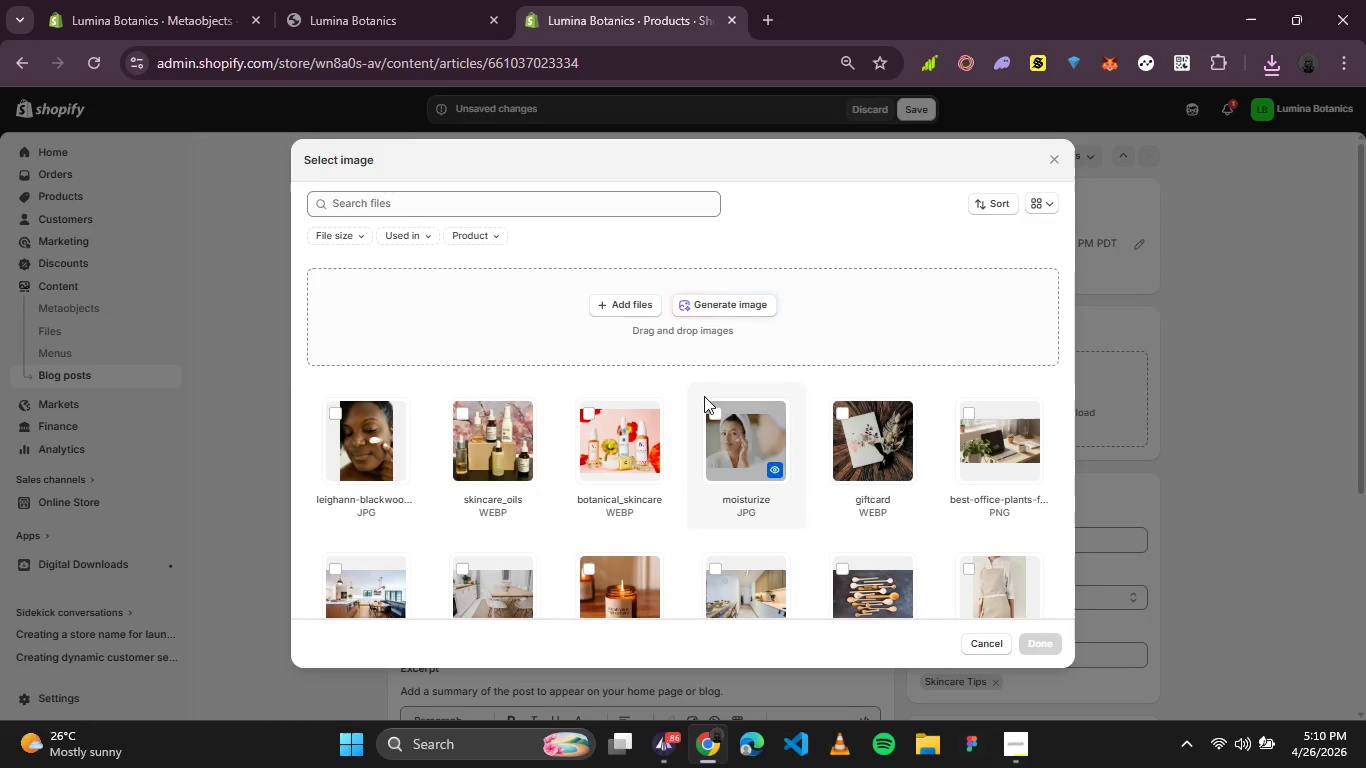 
left_click([633, 309])
 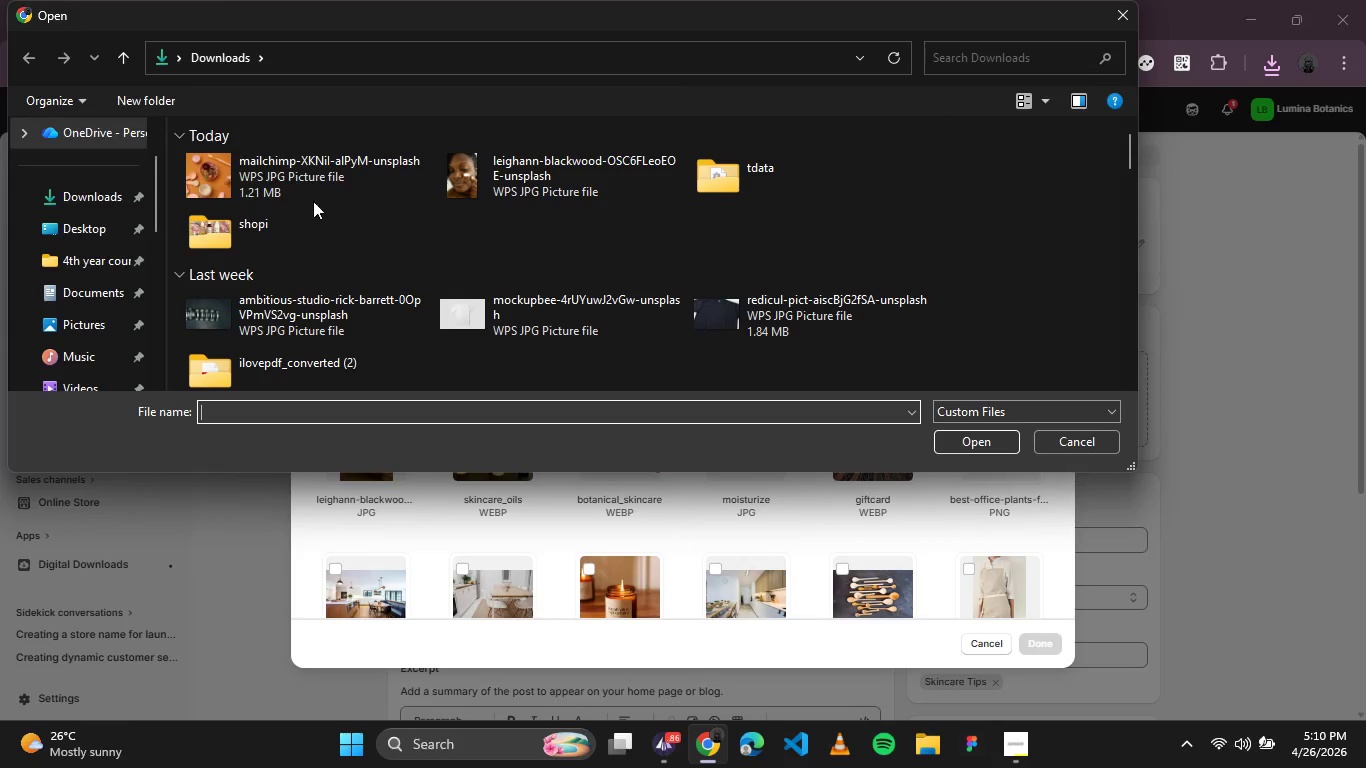 
double_click([312, 201])
 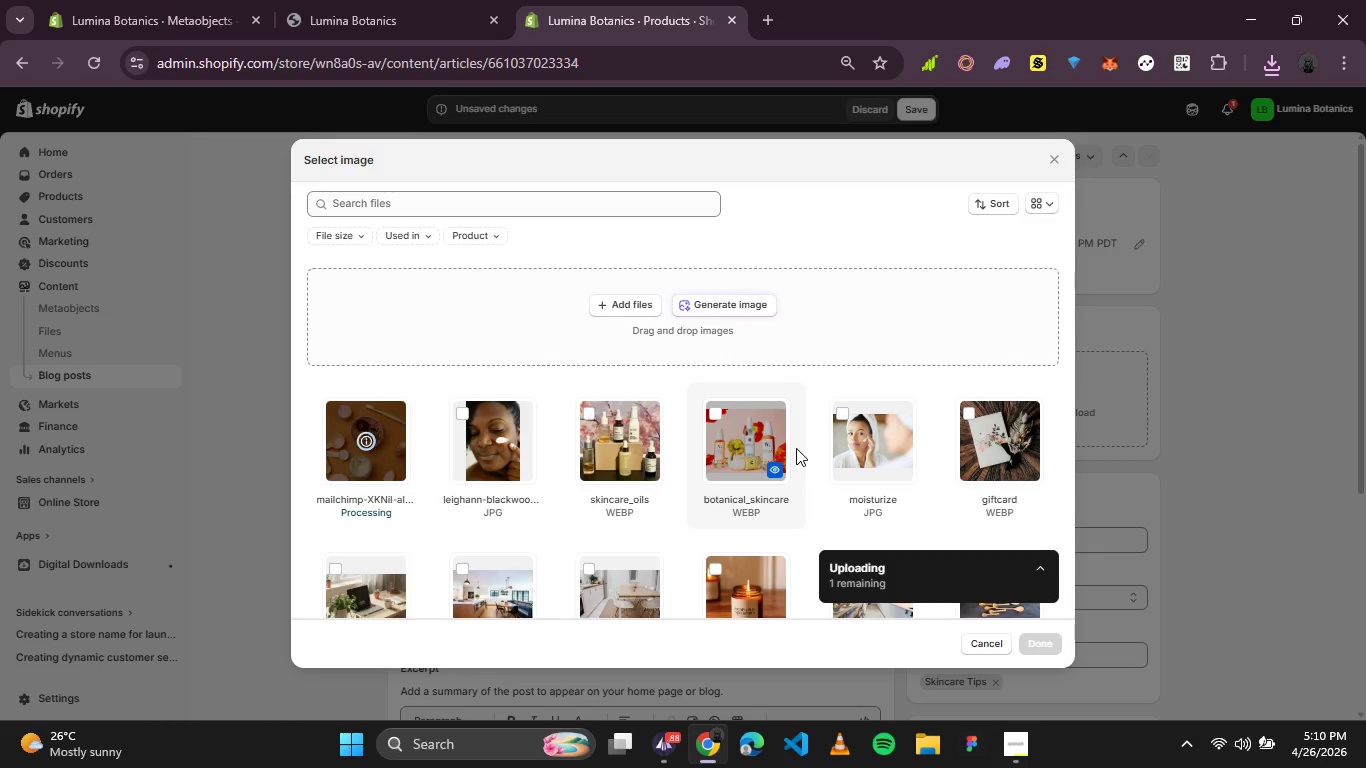 
wait(7.08)
 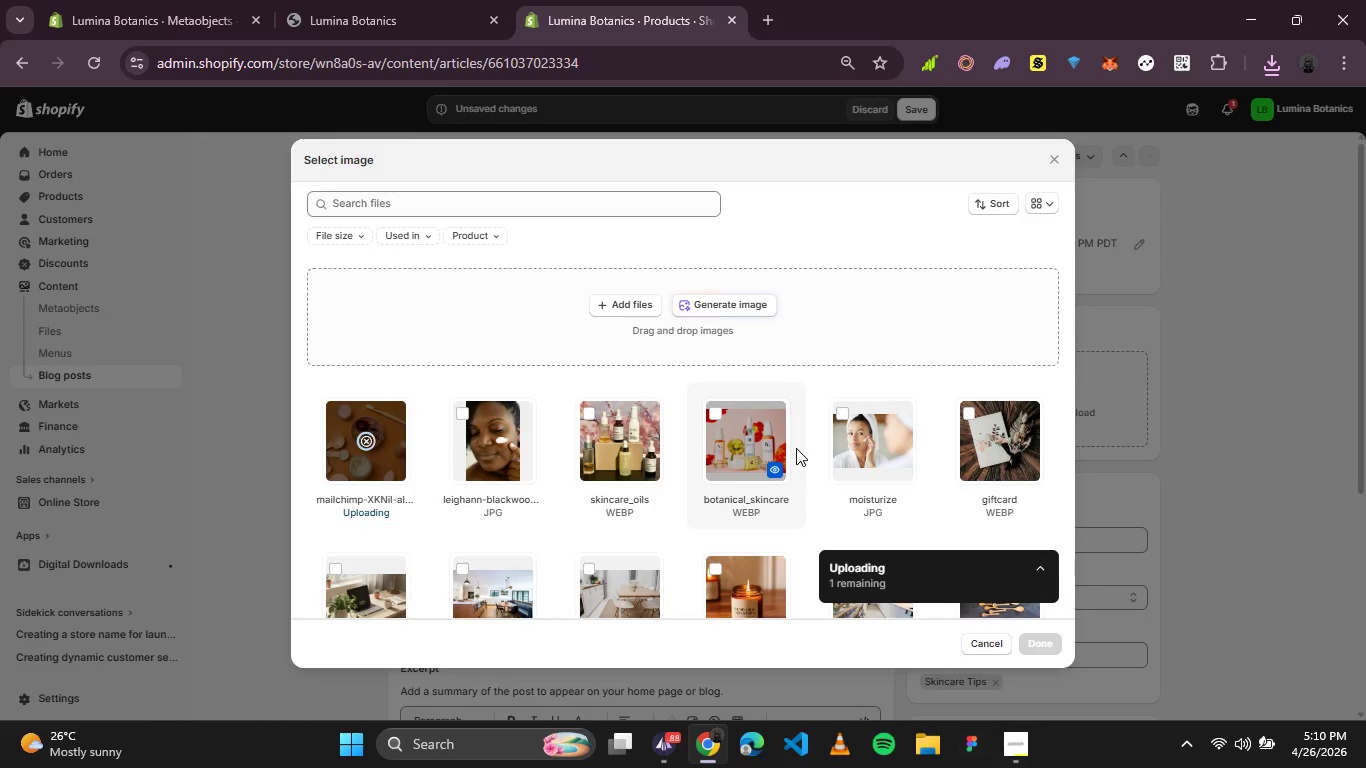 
left_click([1050, 639])
 